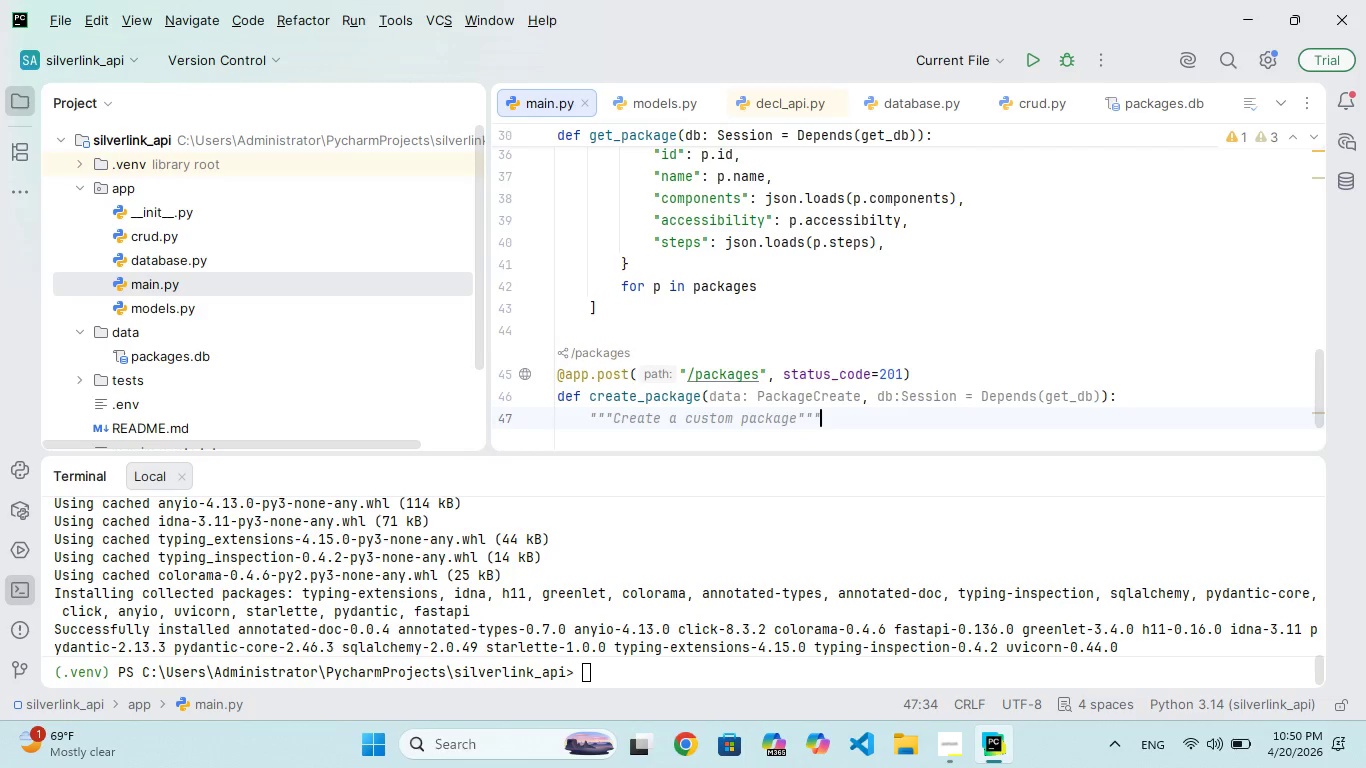 
key(Enter)
 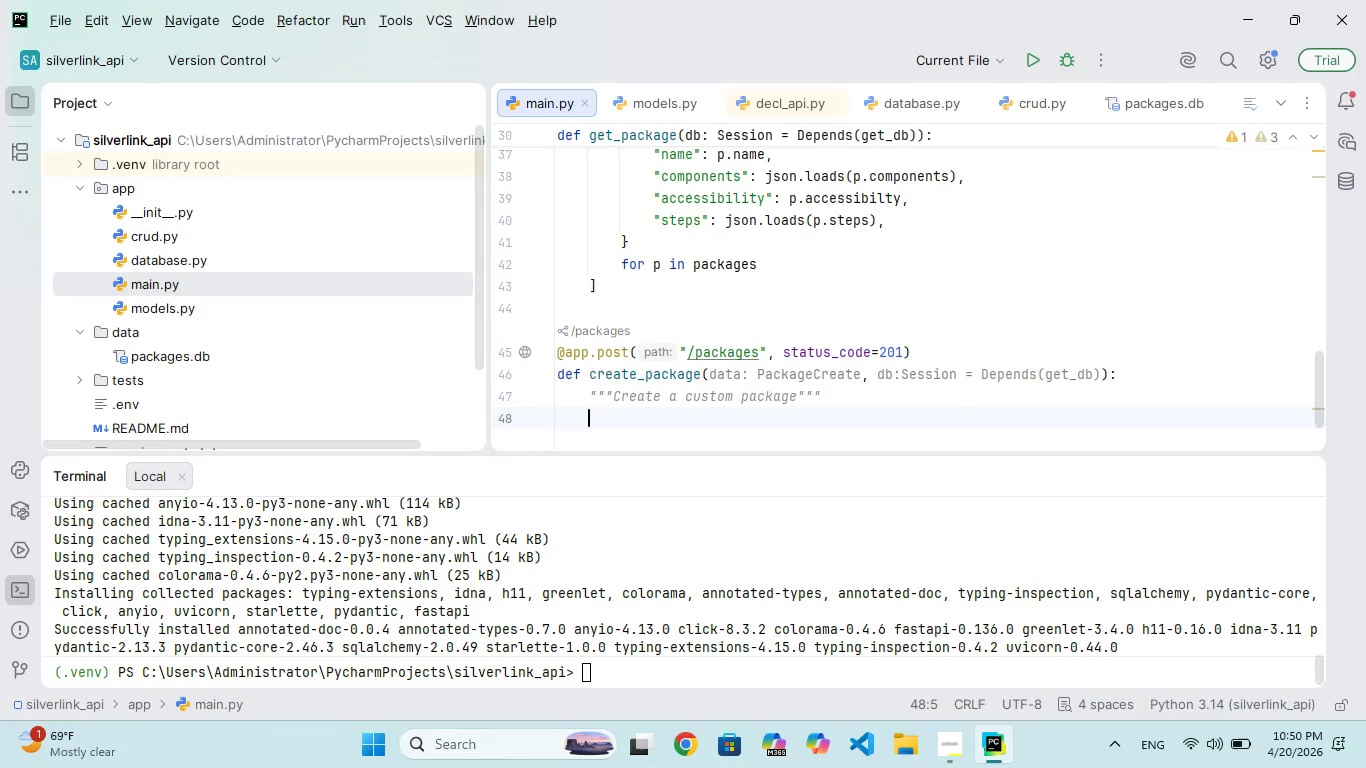 
type(pack)
 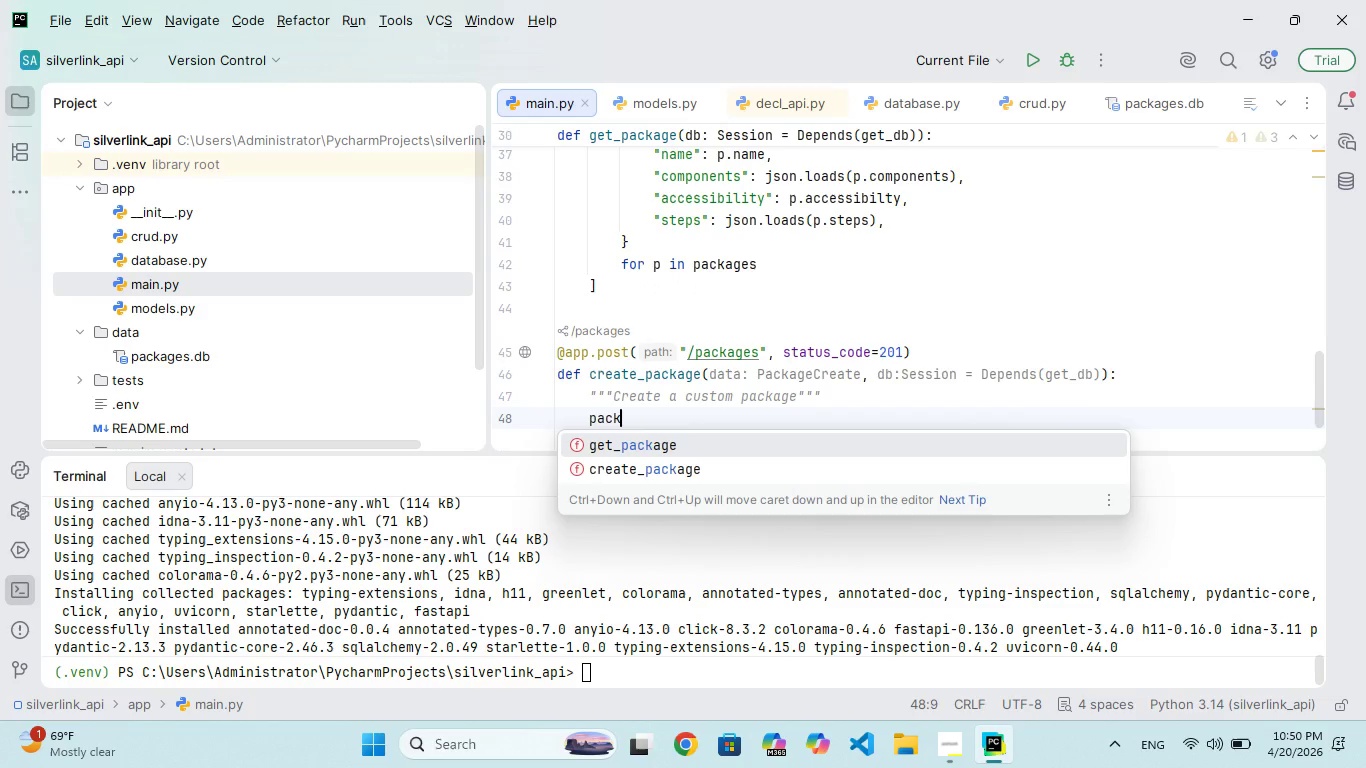 
hold_key(key=A, duration=0.33)
 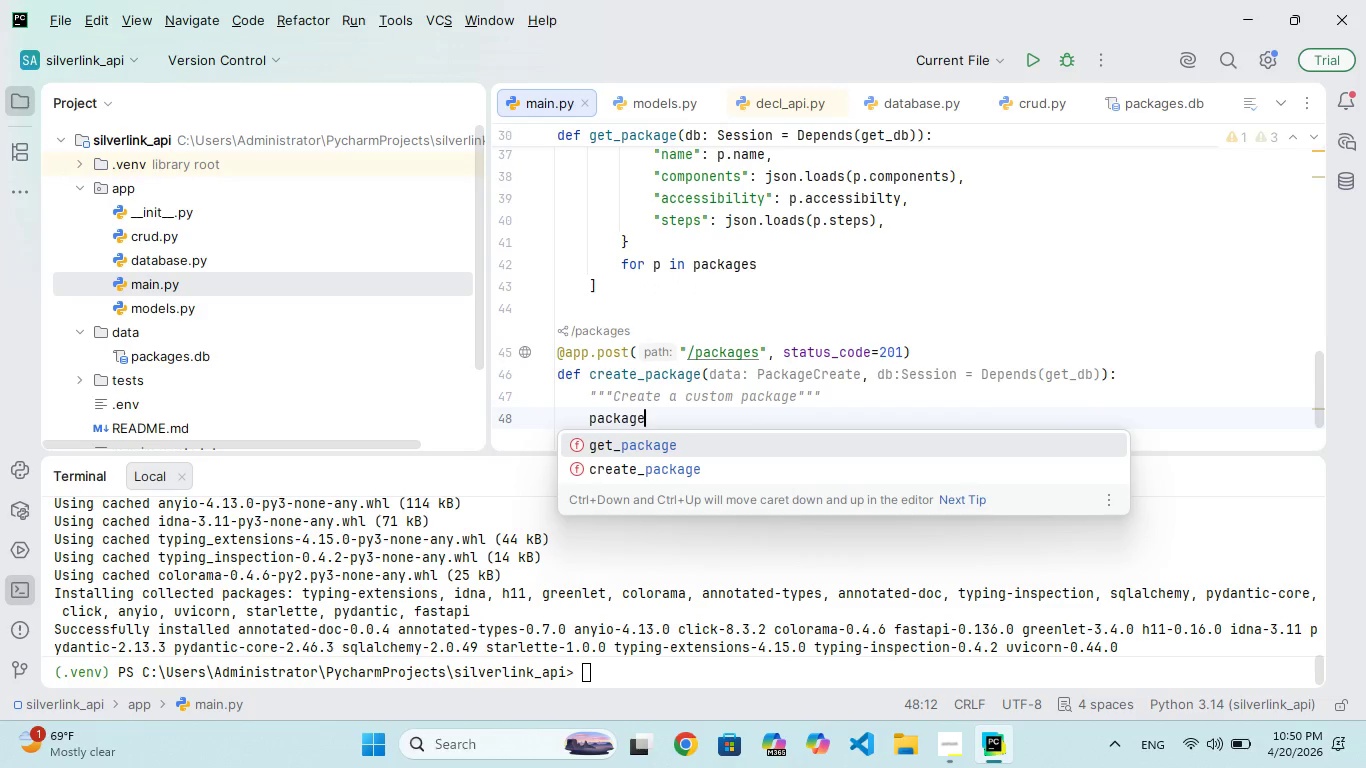 
type(ge = crud.creae_pckage)
 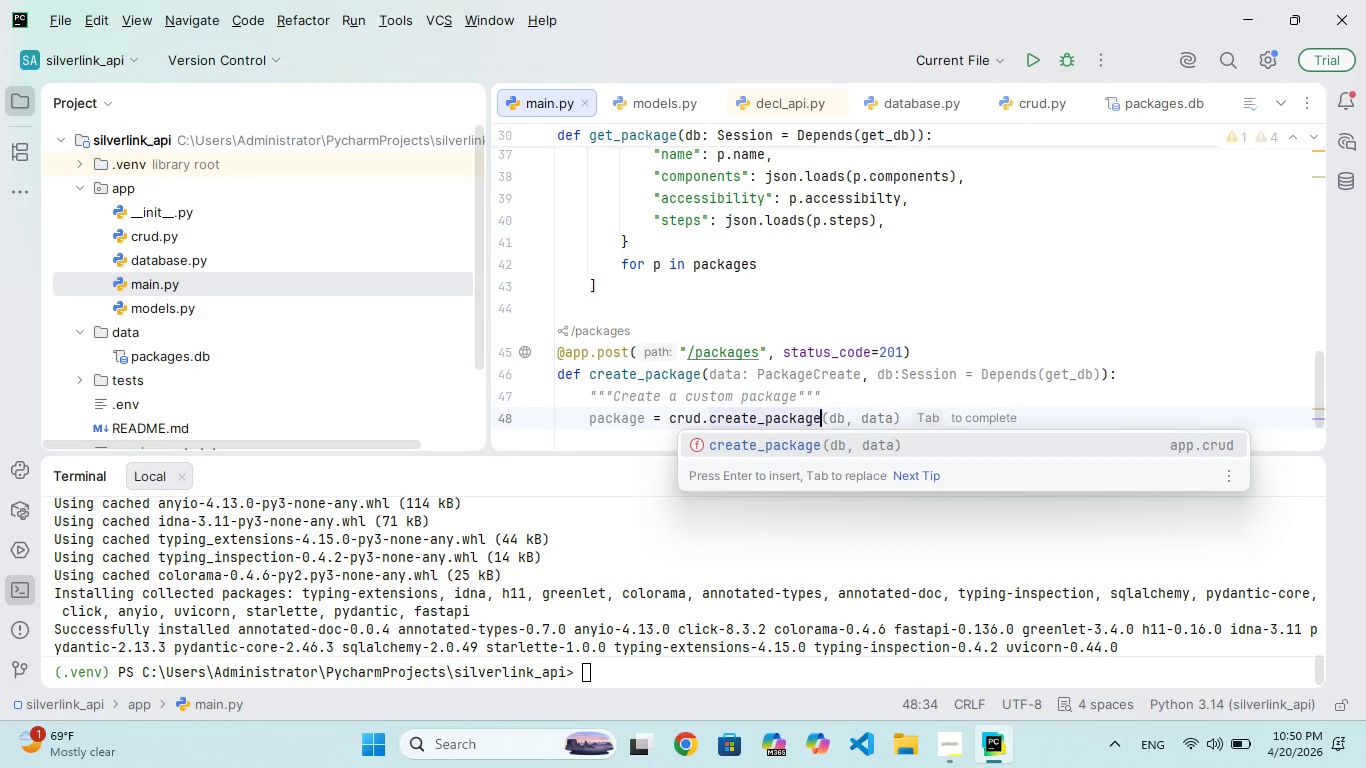 
hold_key(key=T, duration=0.31)
 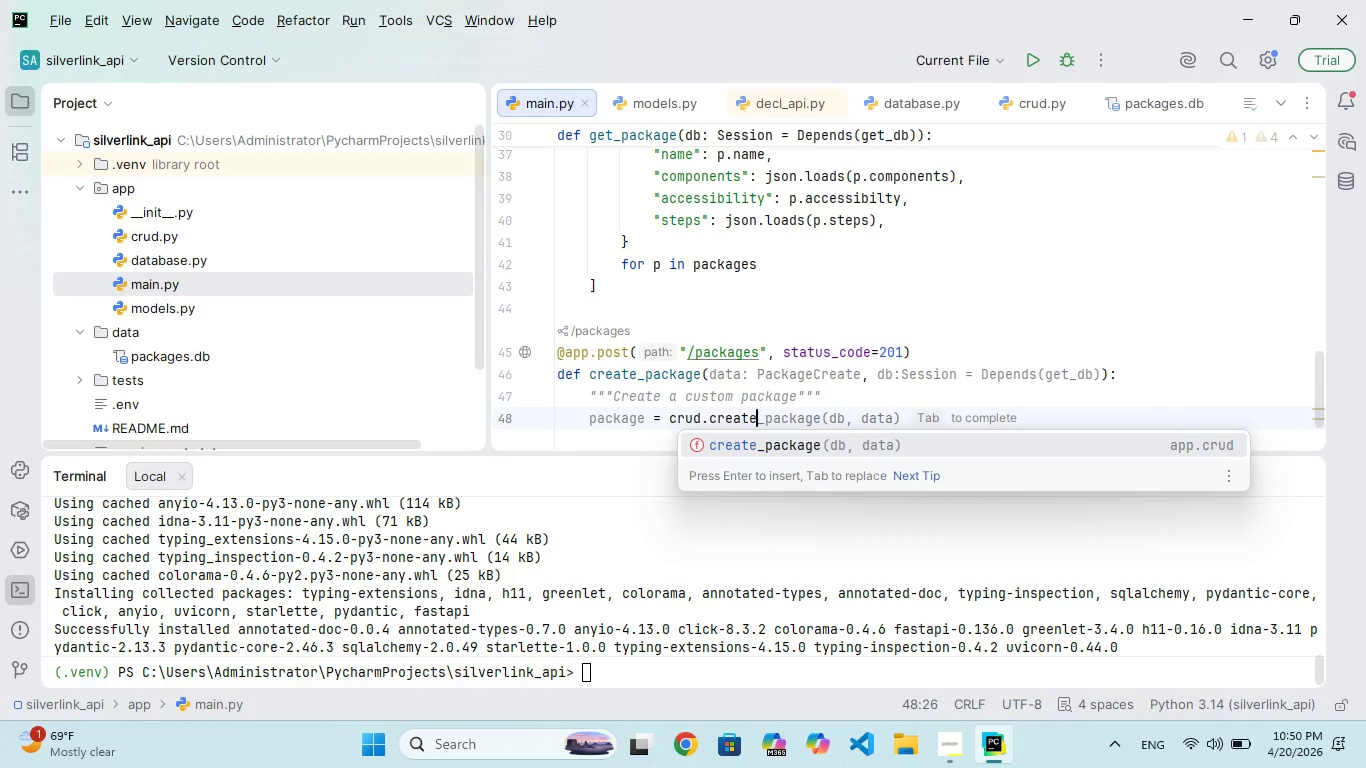 
key(Enter)
 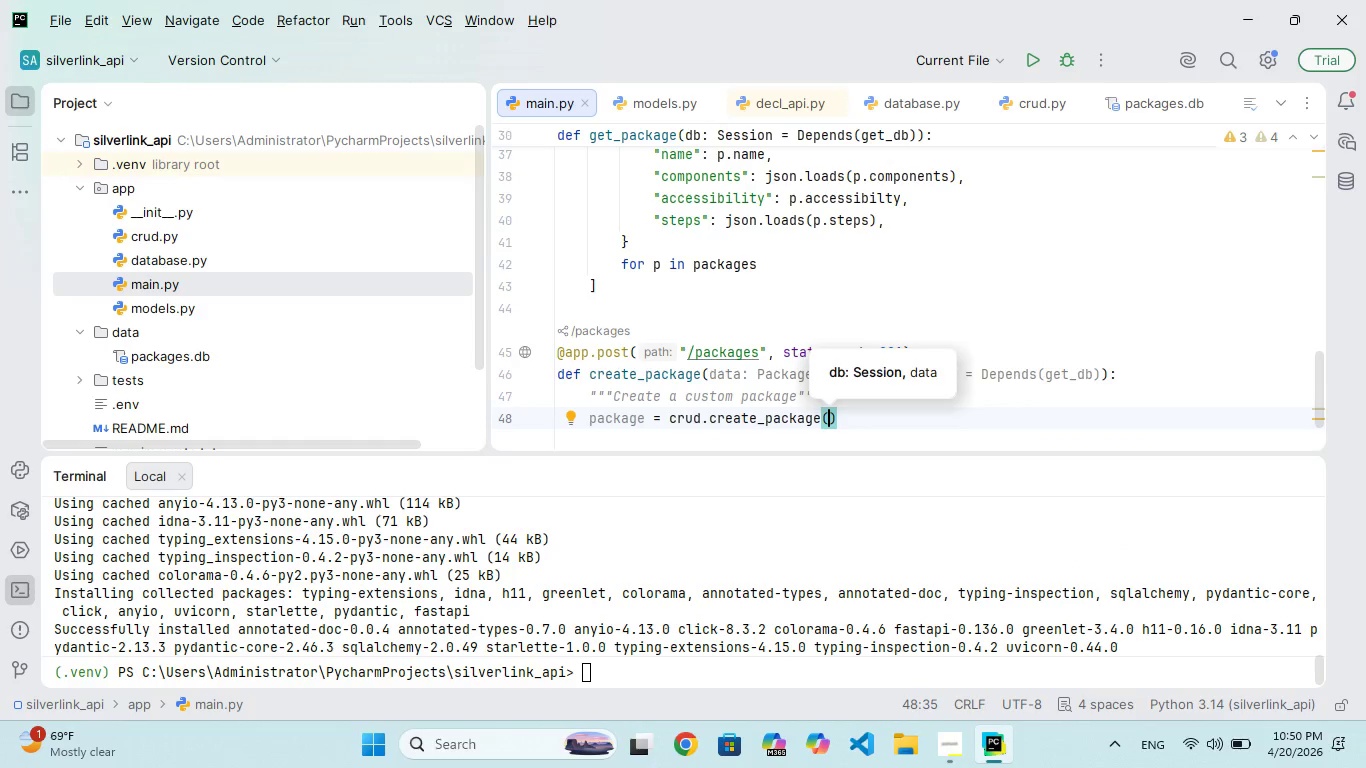 
type(db, data)
 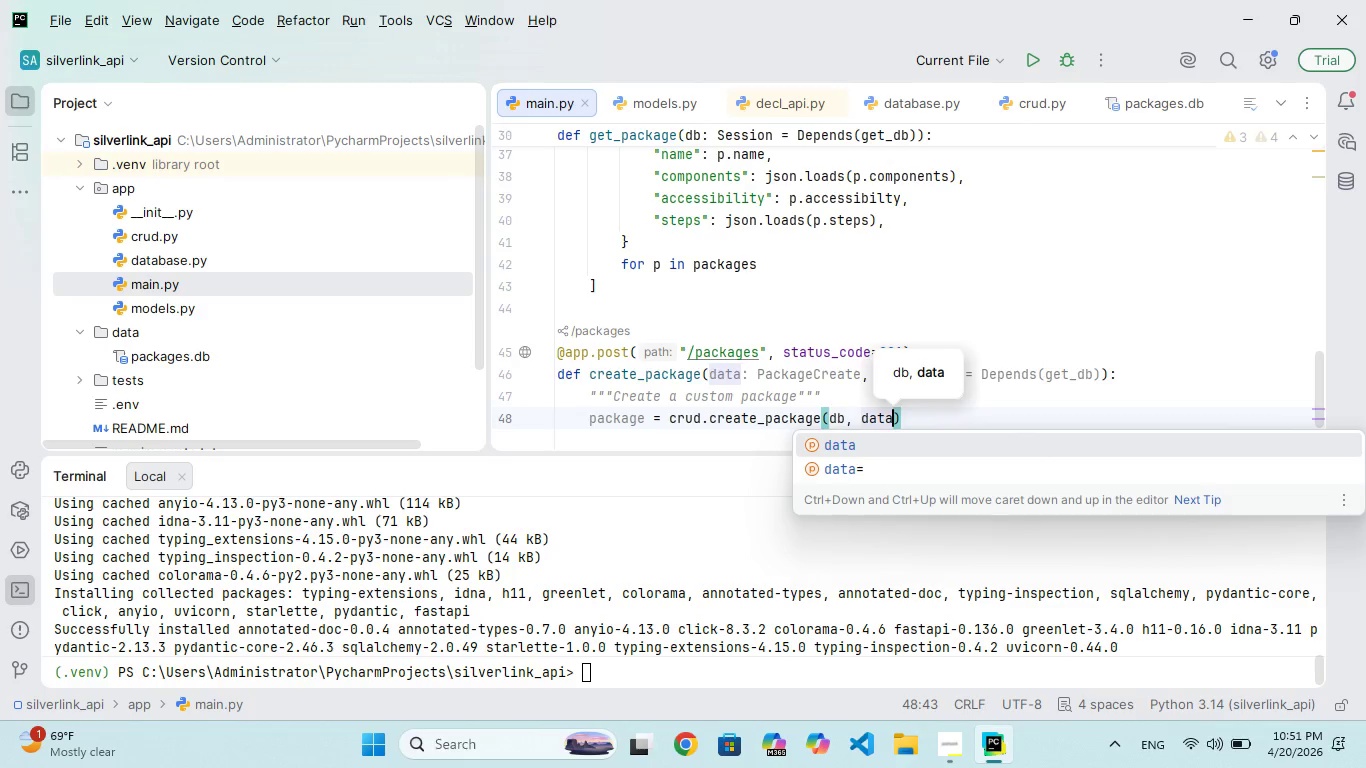 
key(ArrowRight)
 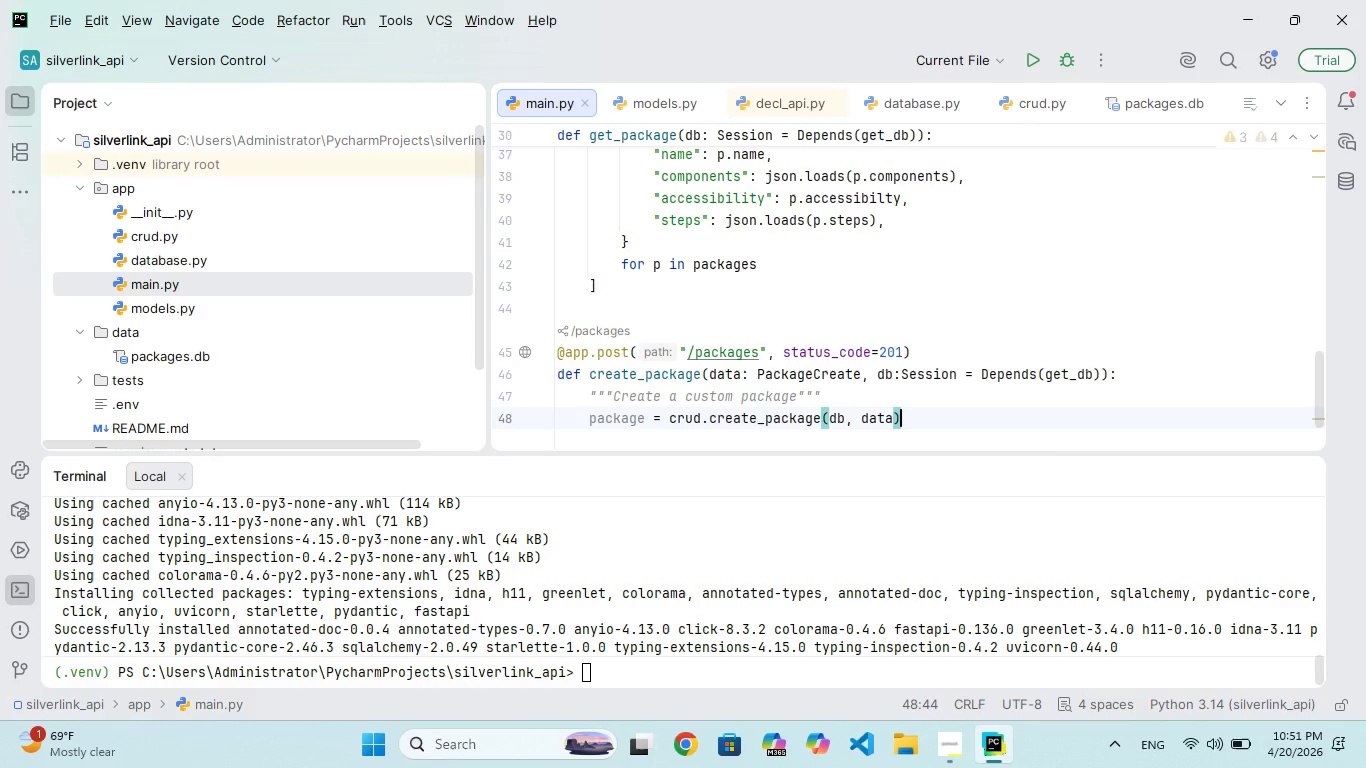 
key(Enter)
 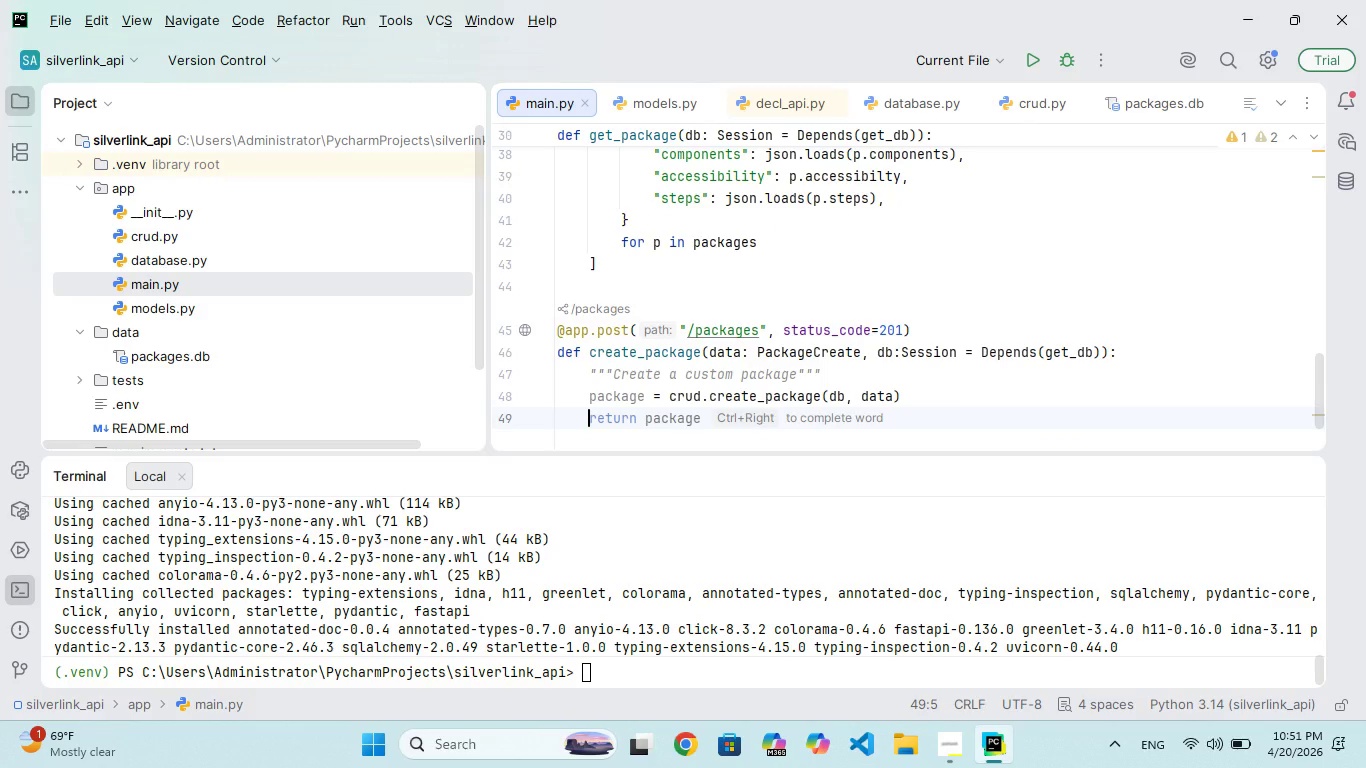 
key(Enter)
 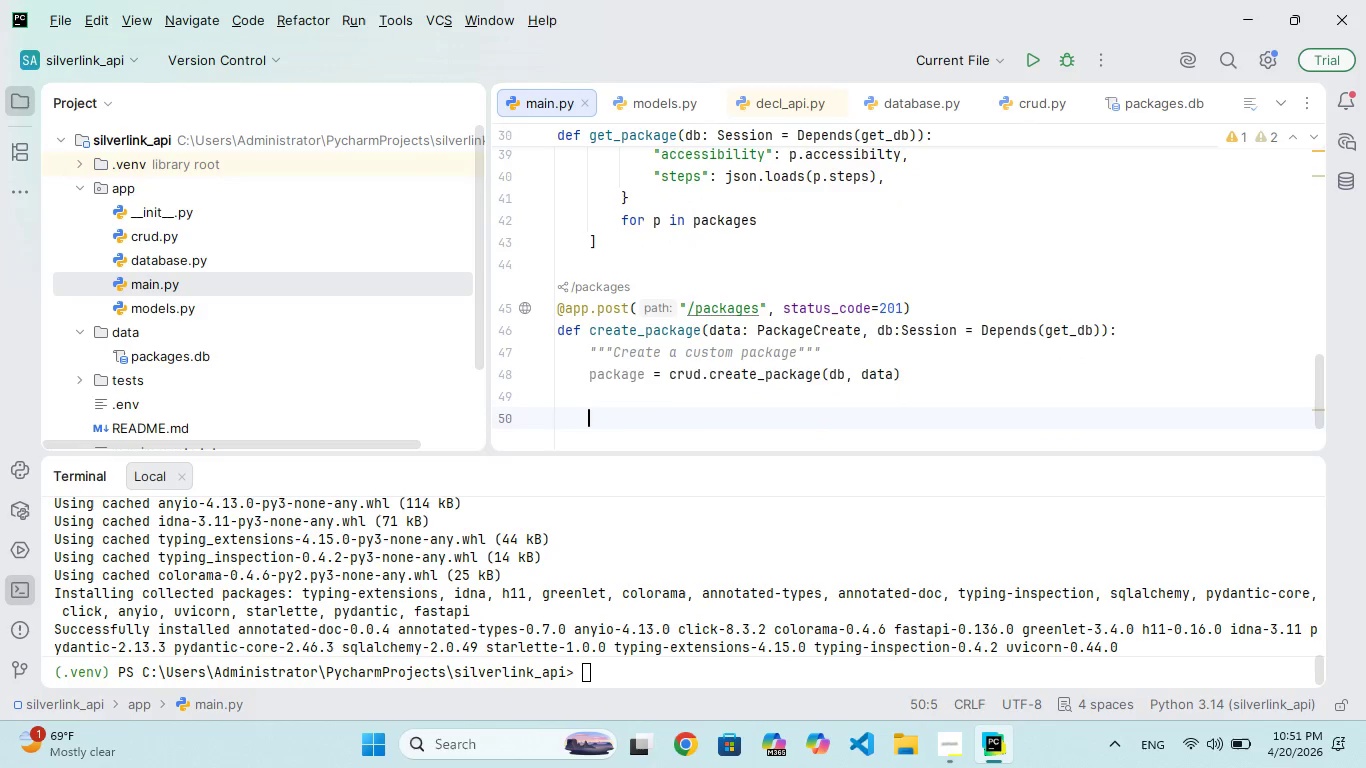 
type(return {)
 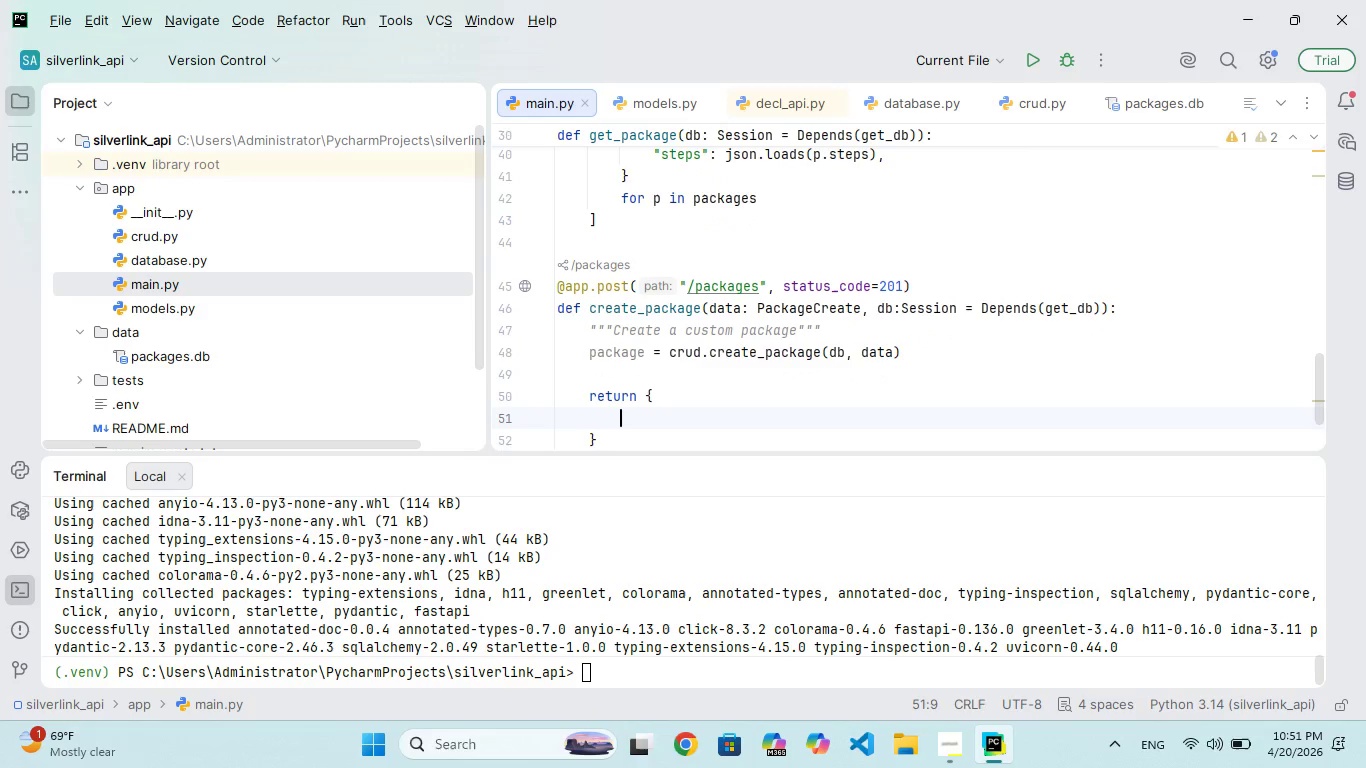 
 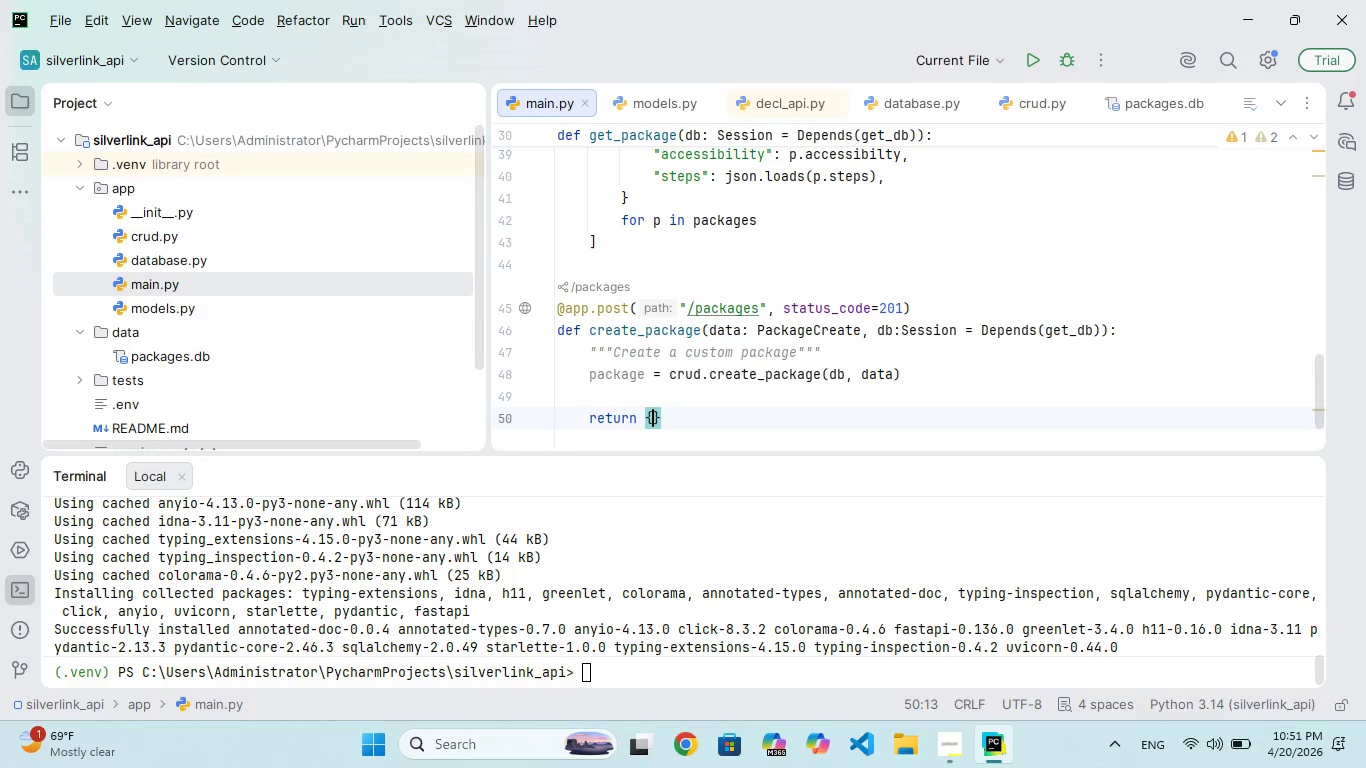 
key(Enter)
 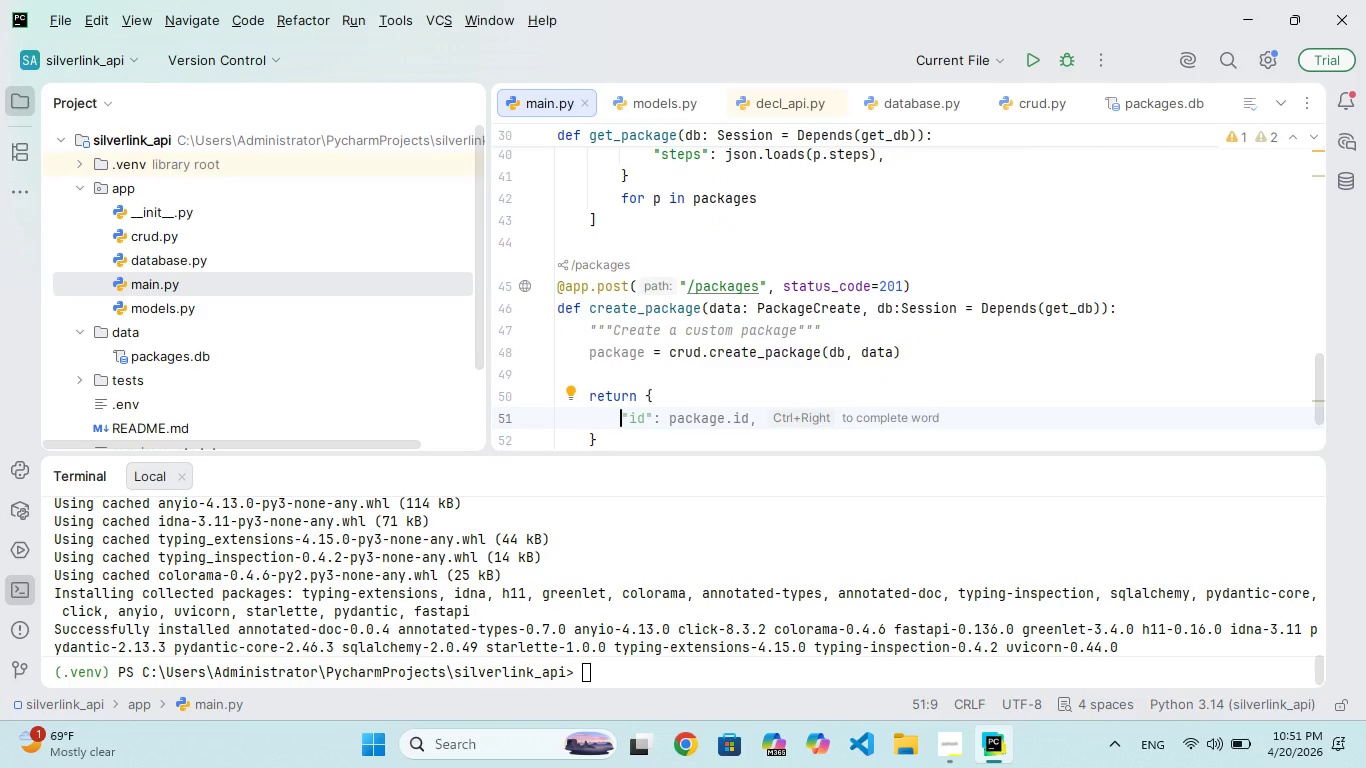 
type("messge)
 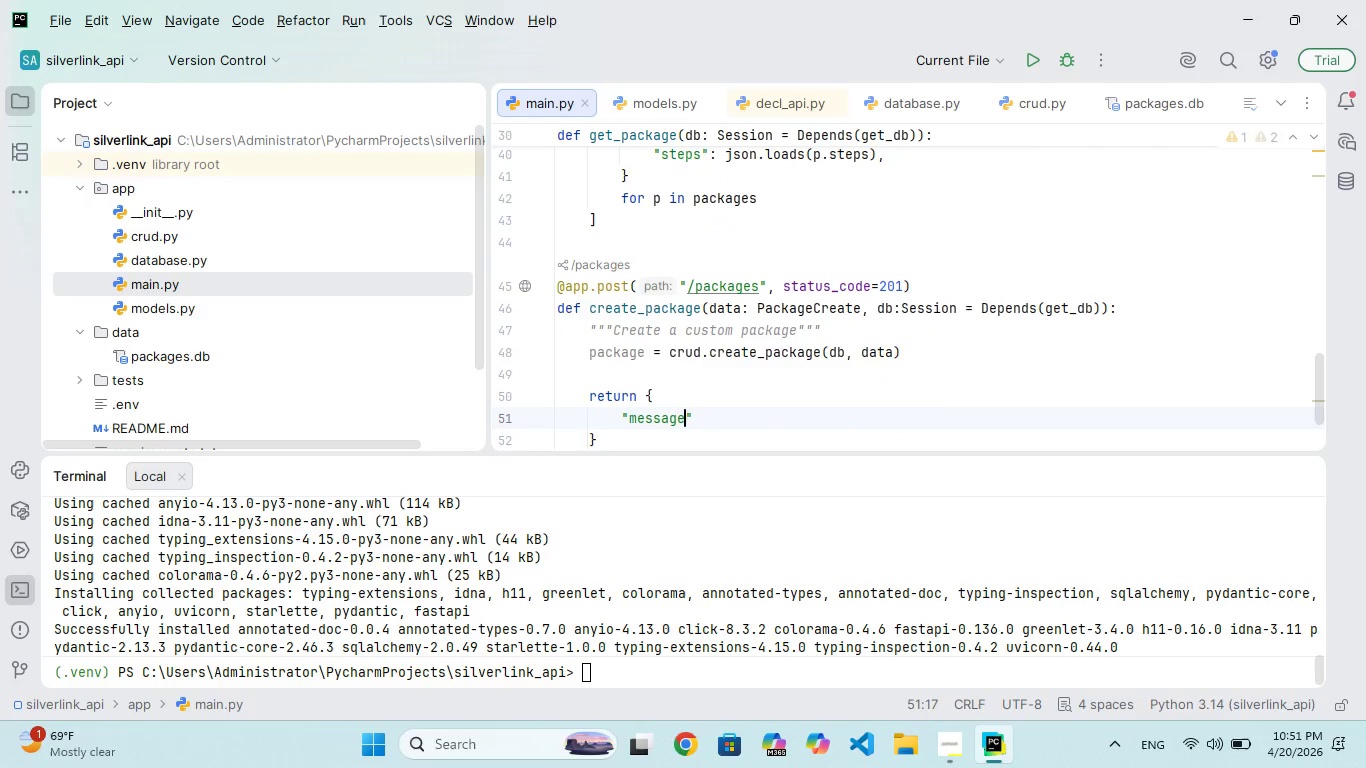 
hold_key(key=A, duration=0.33)
 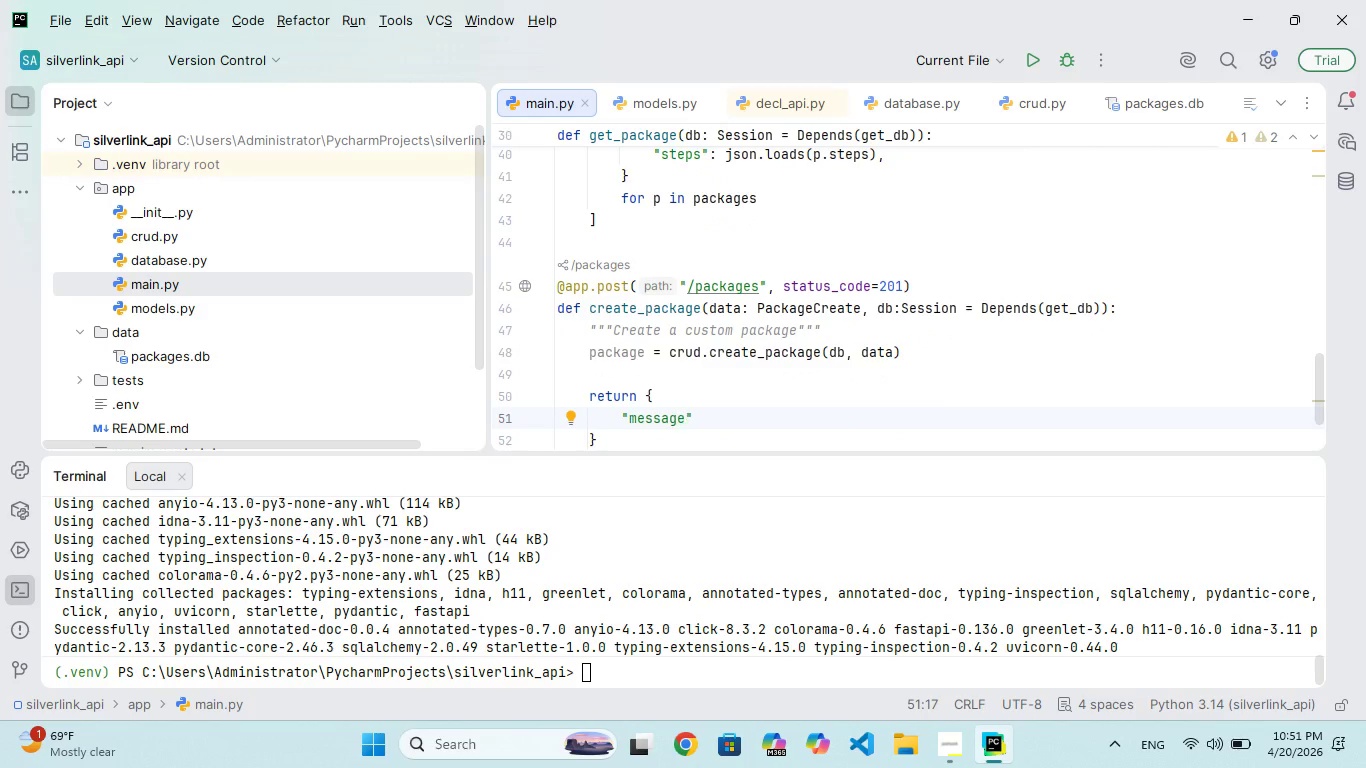 
key(ArrowRight)
 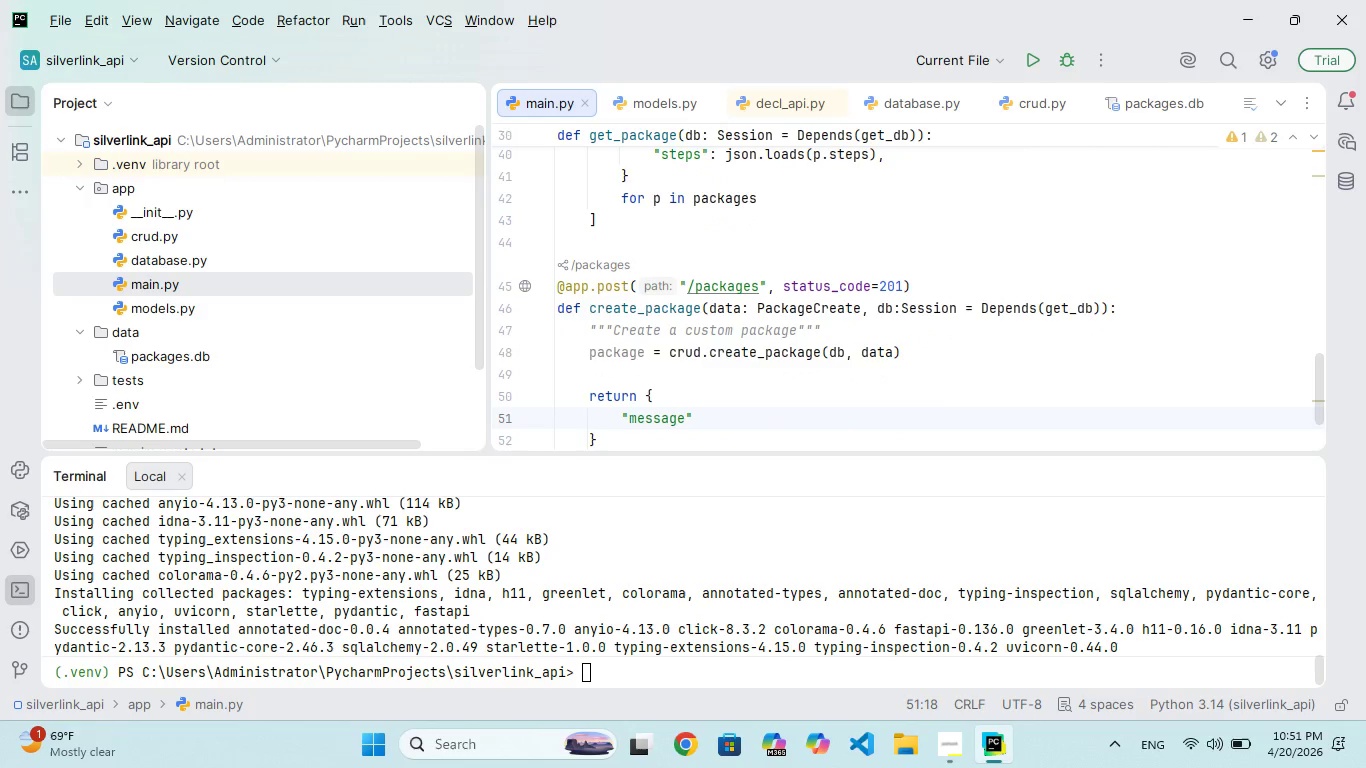 
type(: "Pckae created successfully)
 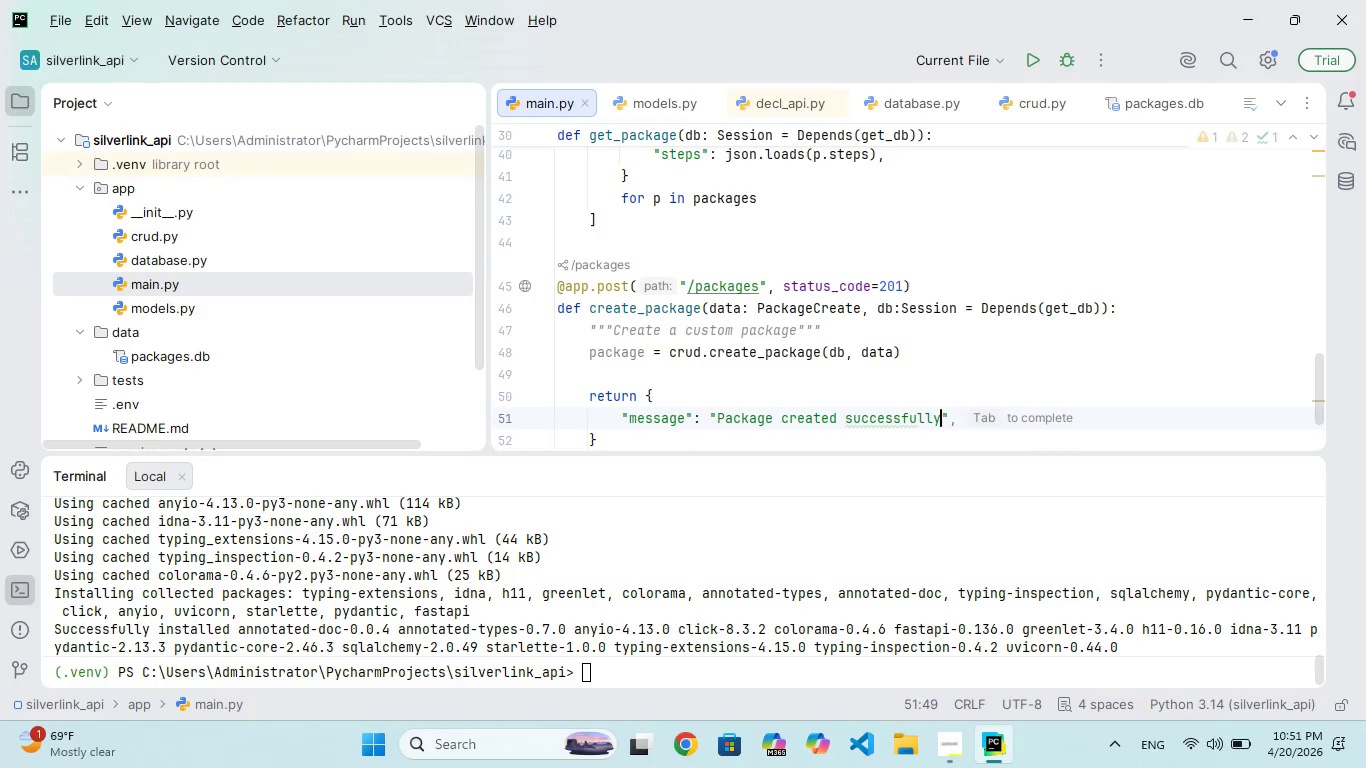 
 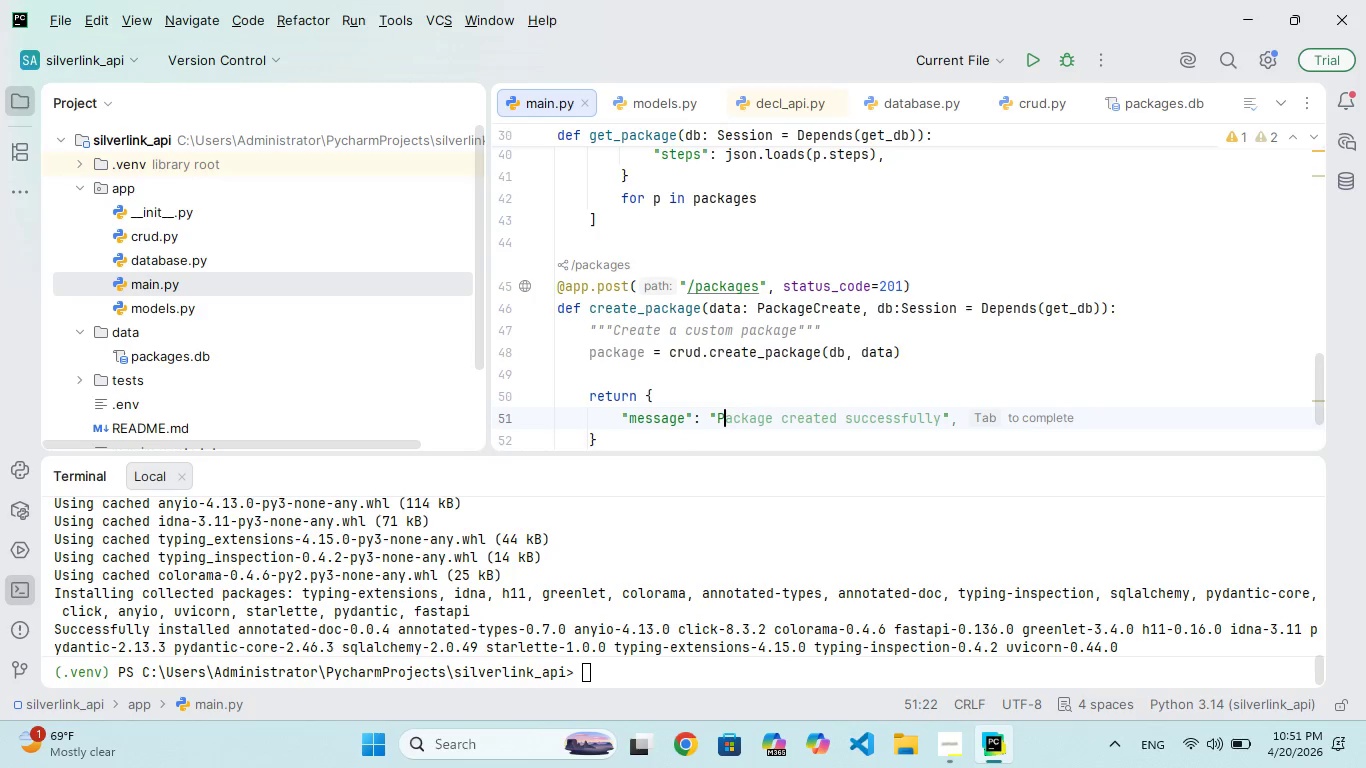 
hold_key(key=G, duration=0.34)
 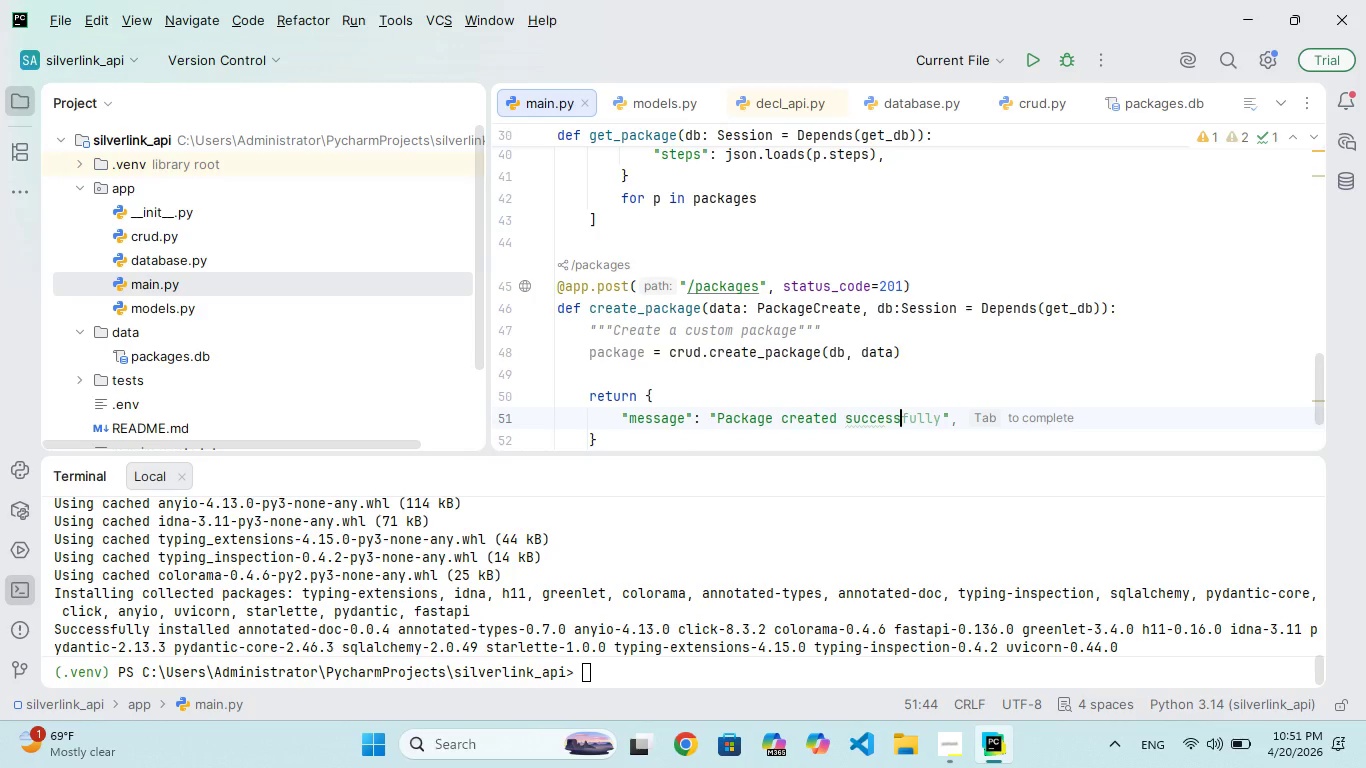 
key(ArrowRight)
 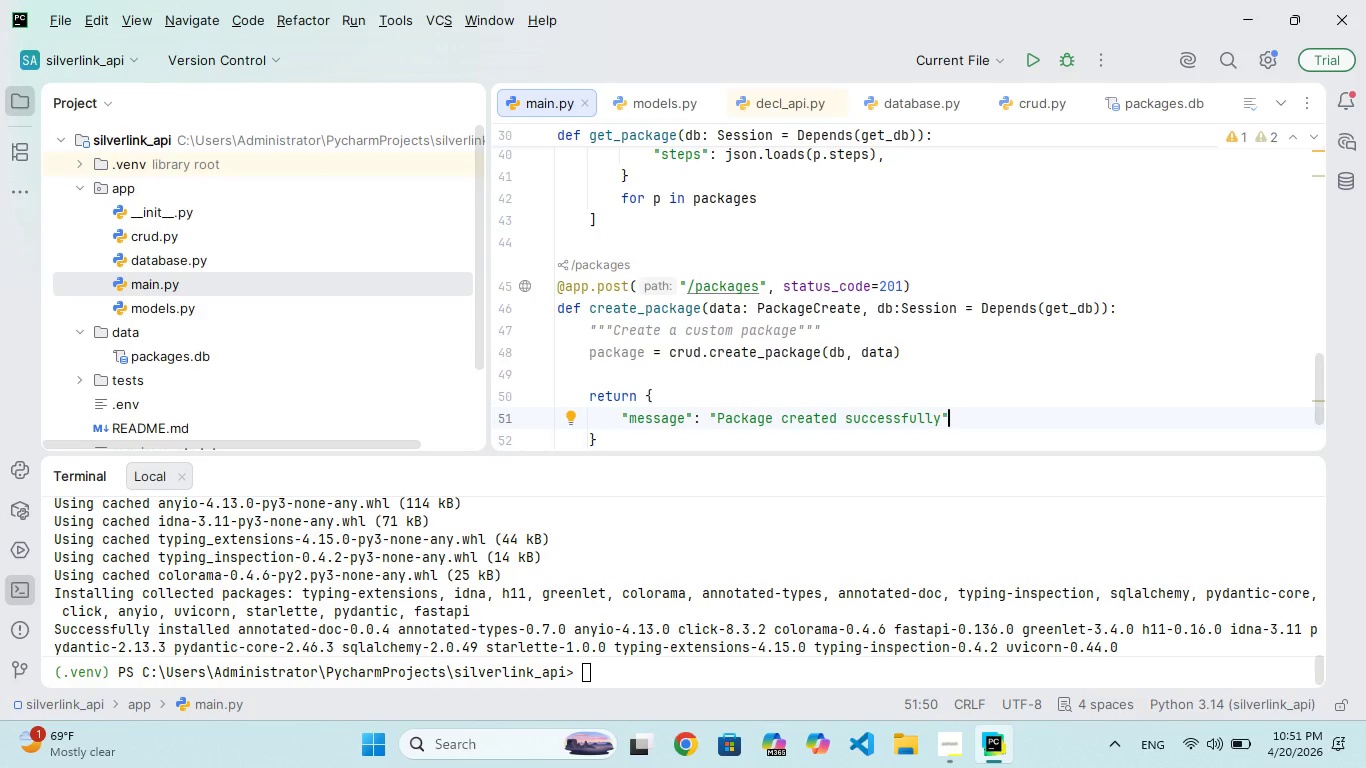 
key(Comma)
 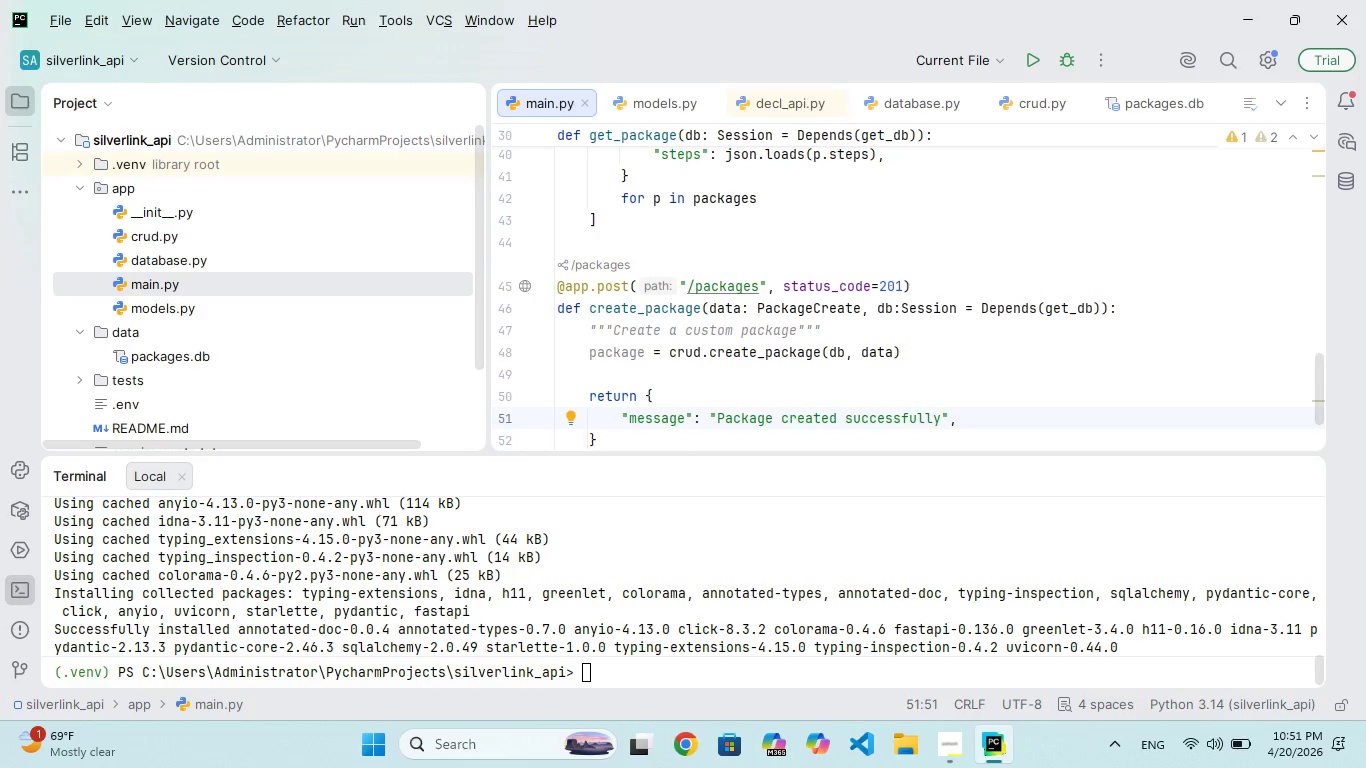 
key(Enter)
 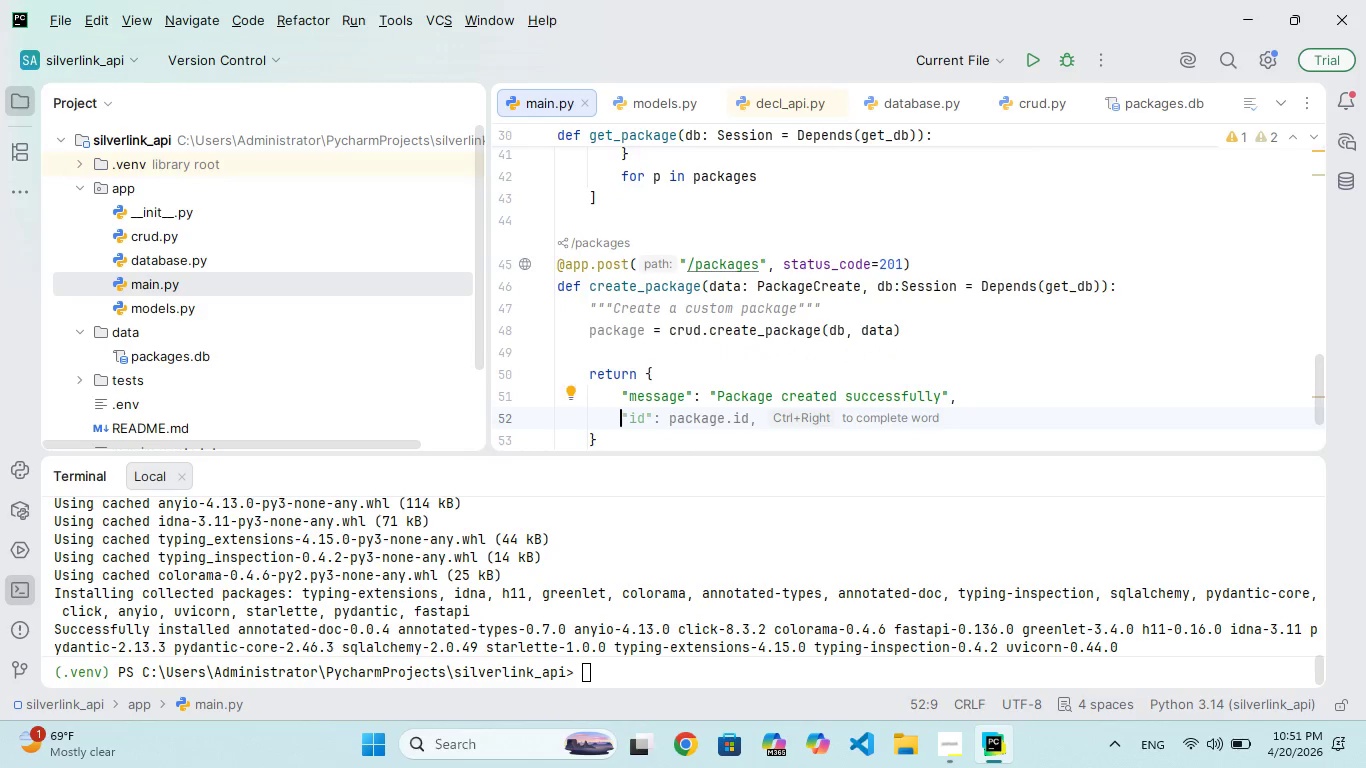 
key(Shift+Quote)
 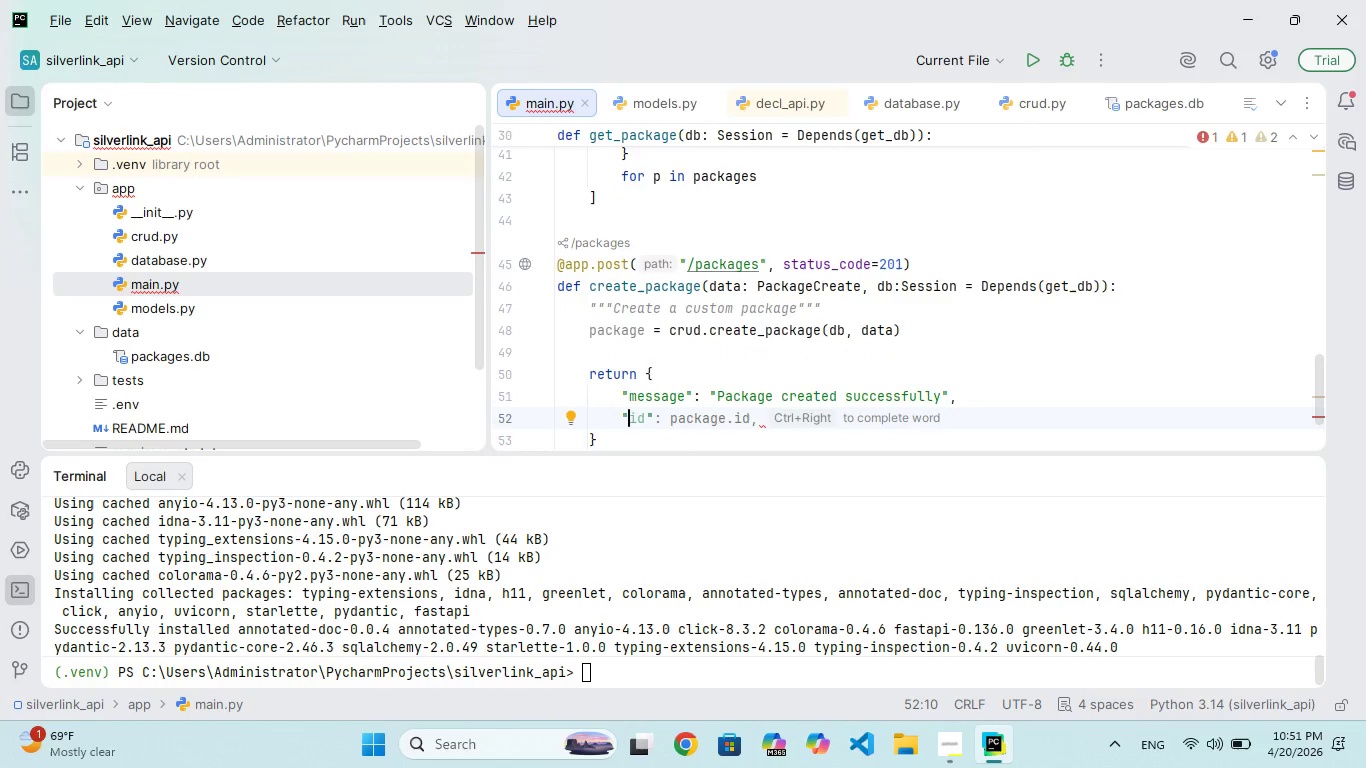 
key(I)
 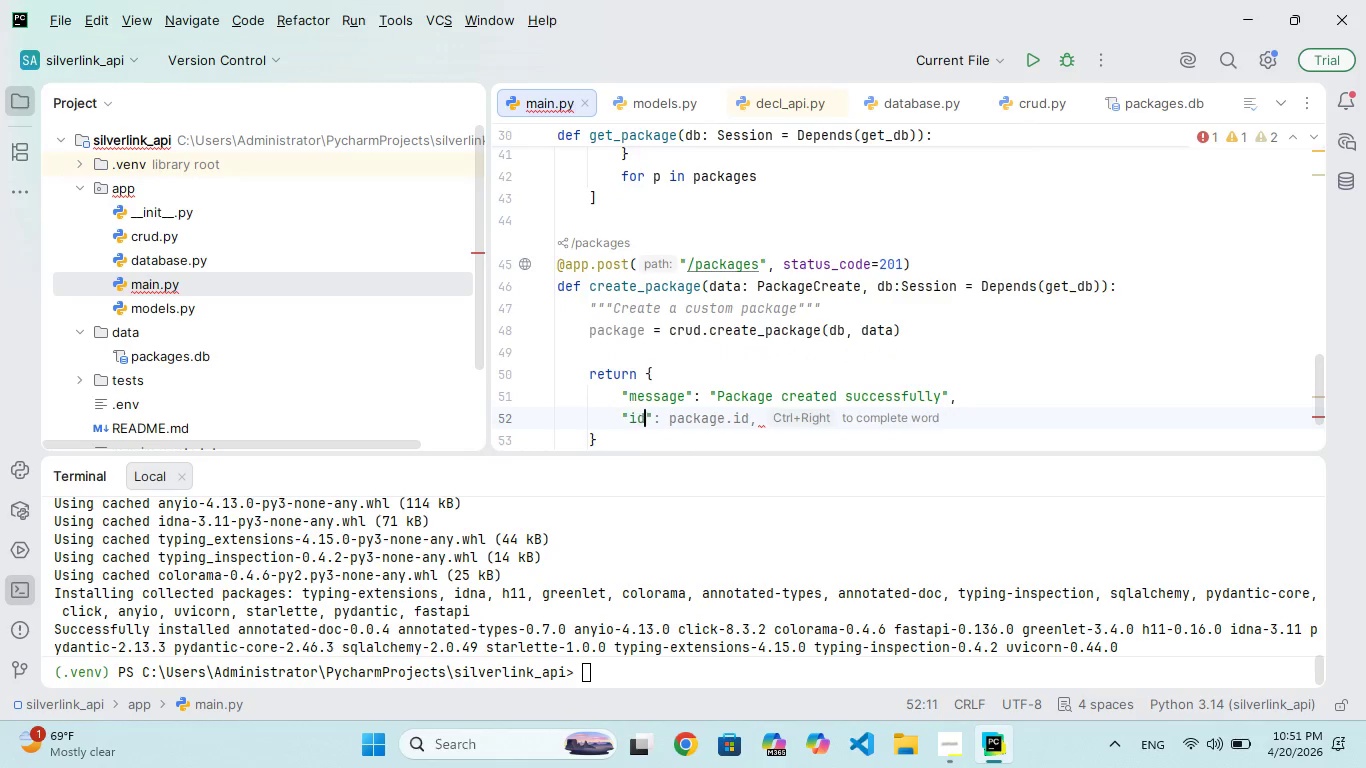 
hold_key(key=D, duration=0.31)
 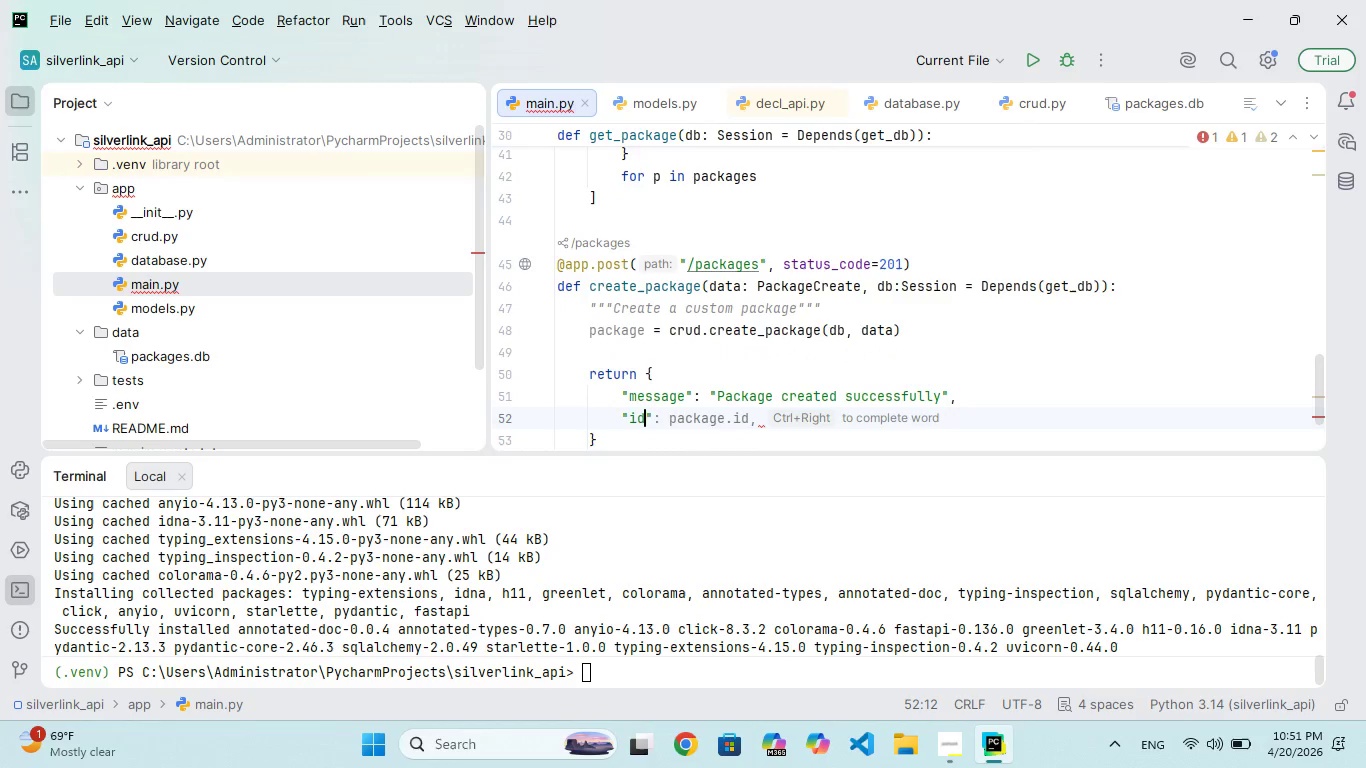 
key(ArrowRight)
 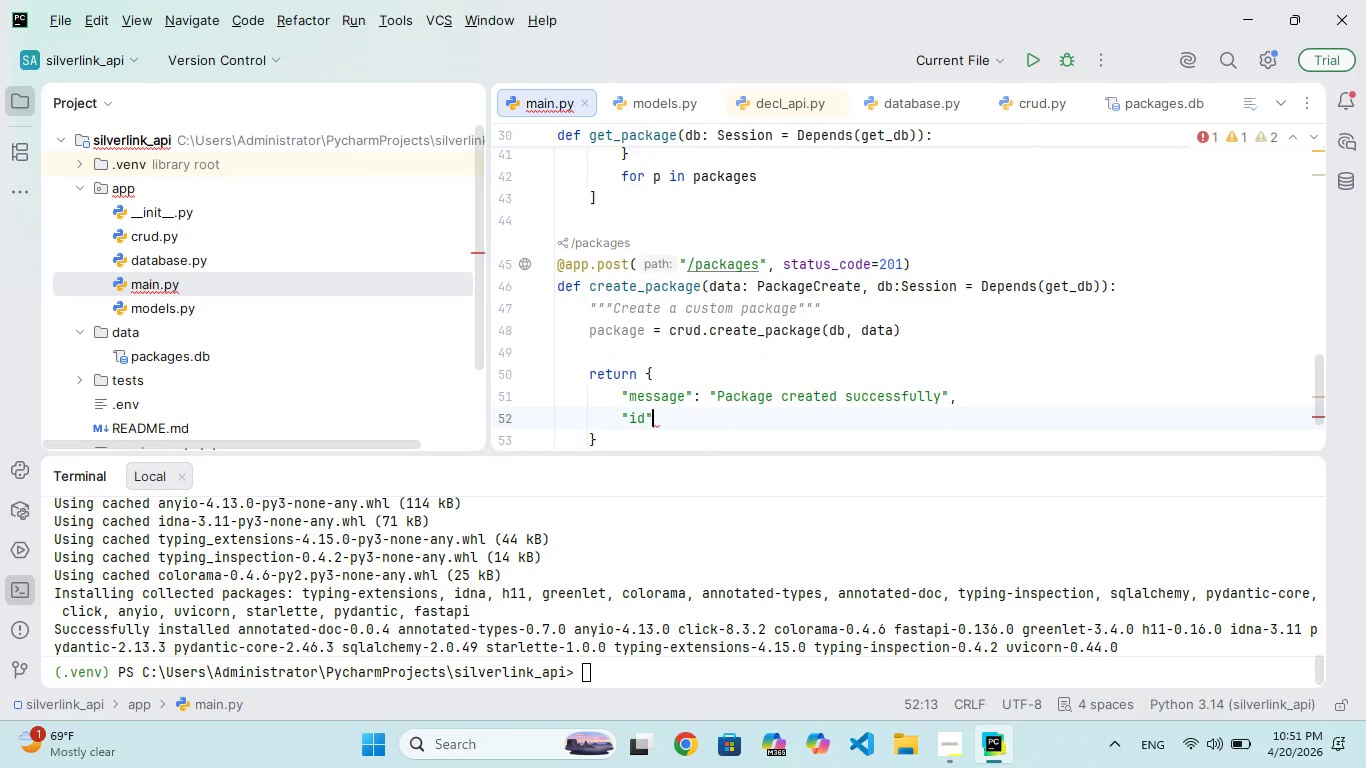 
type(: package)
 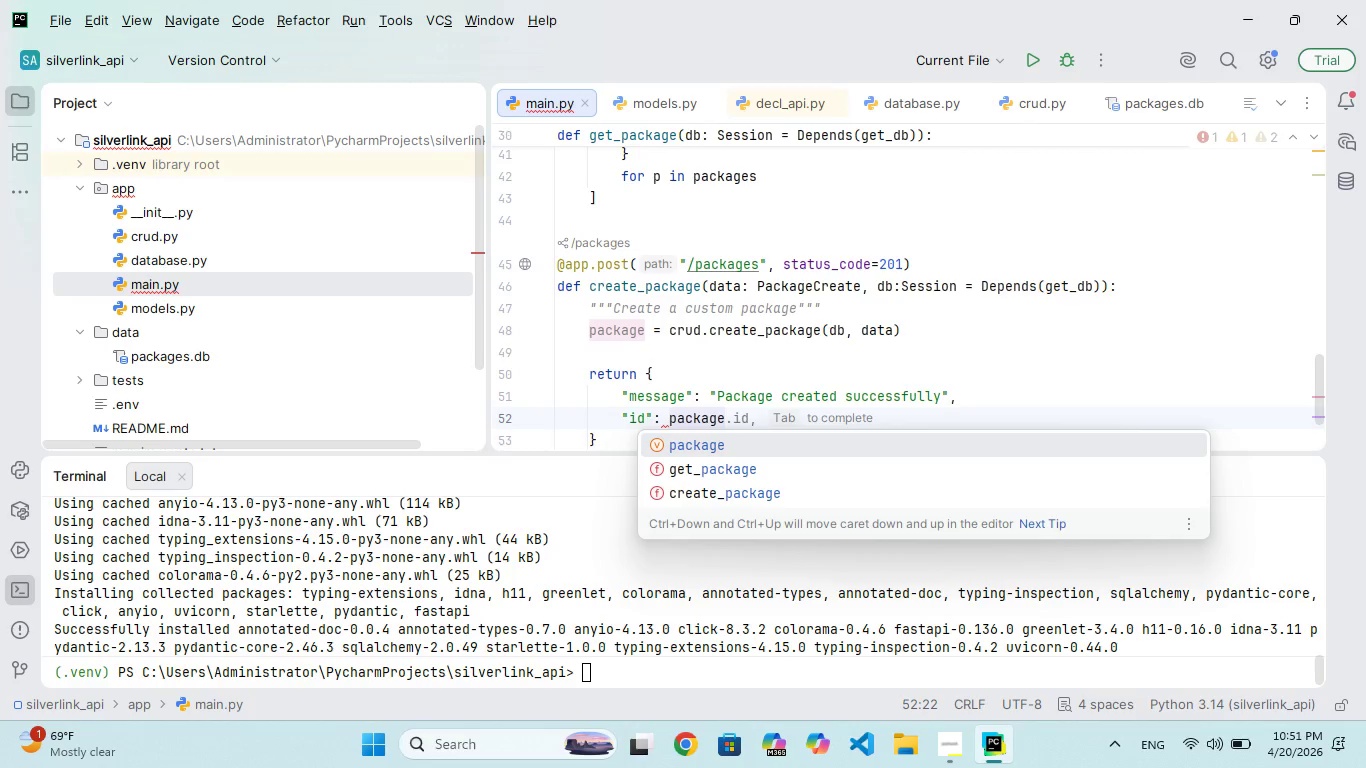 
type(.id)
 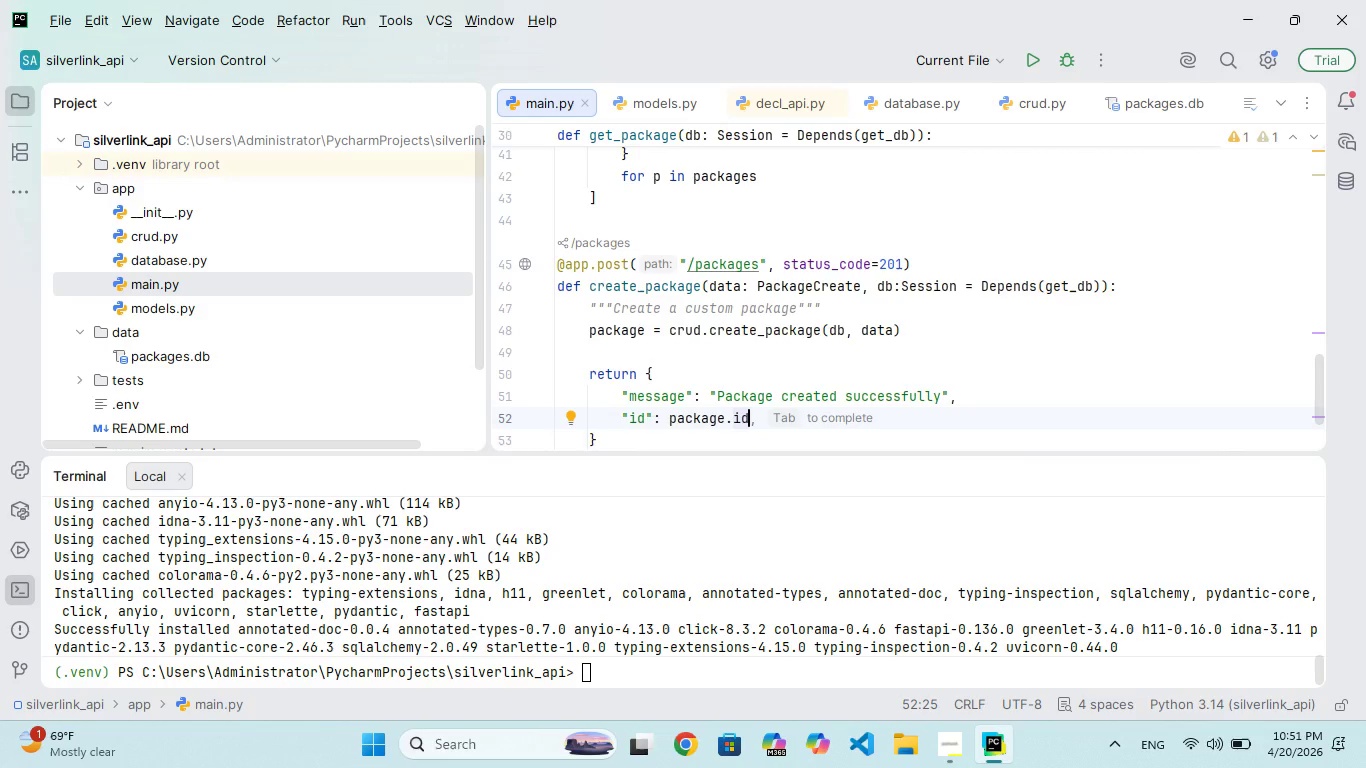 
key(ArrowDown)
 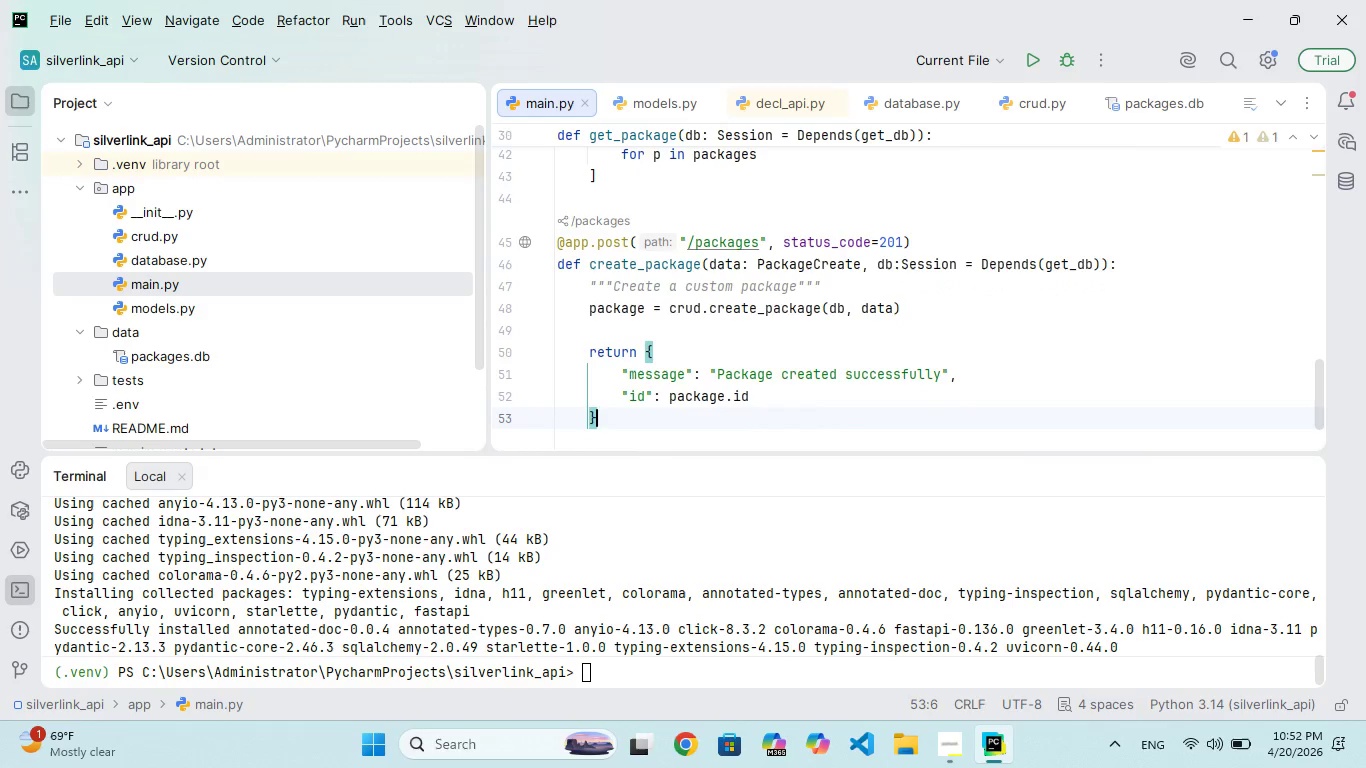 
key(ArrowDown)
 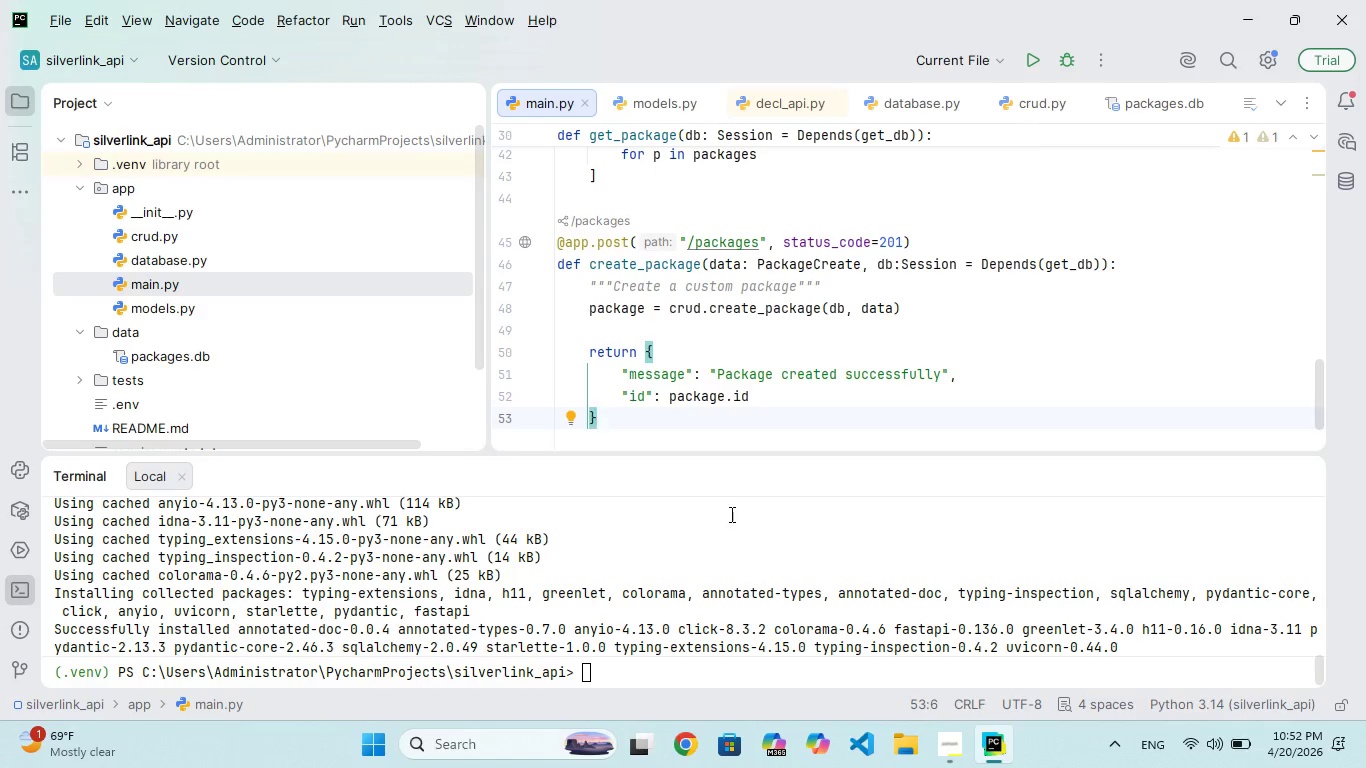 
scroll: coordinate [1365, 467], scroll_direction: down, amount: 17.0
 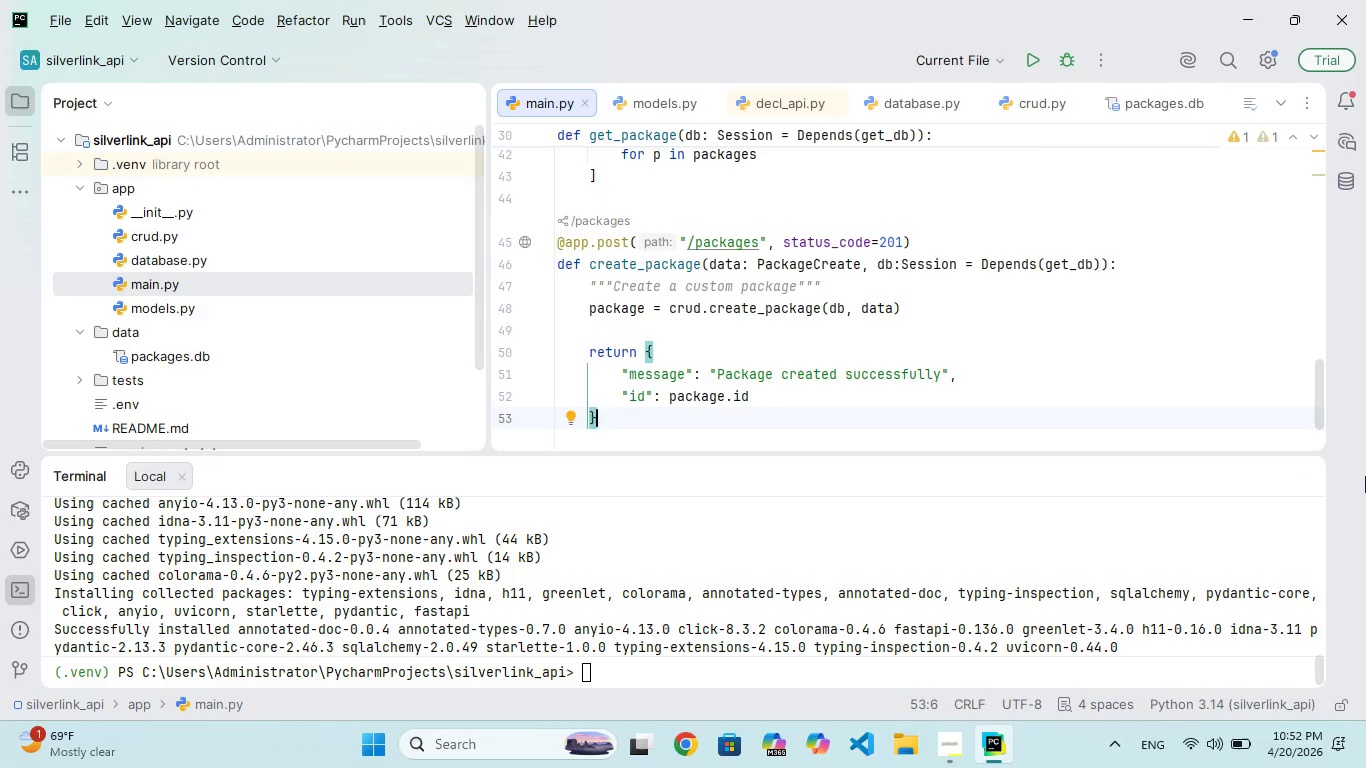 
wait(11.3)
 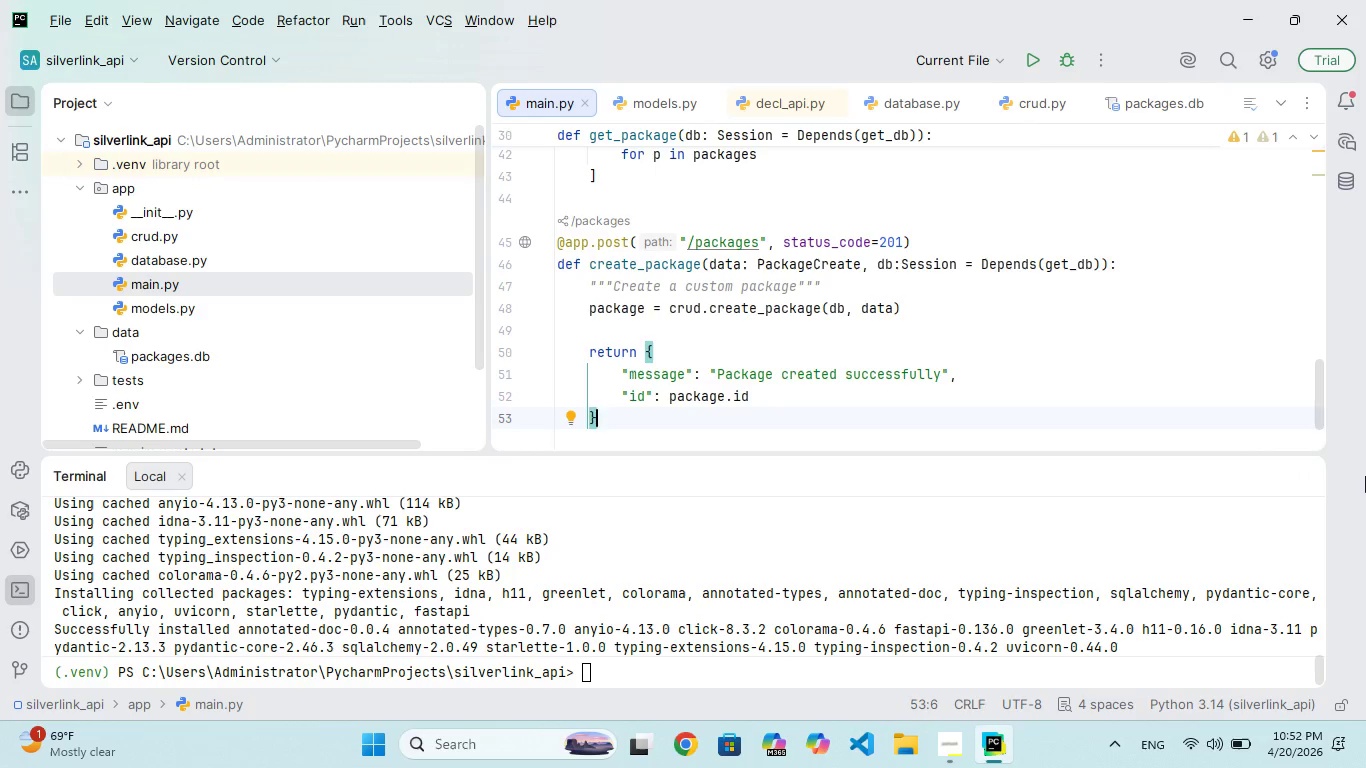 
scroll: coordinate [1008, 334], scroll_direction: up, amount: 695.0
 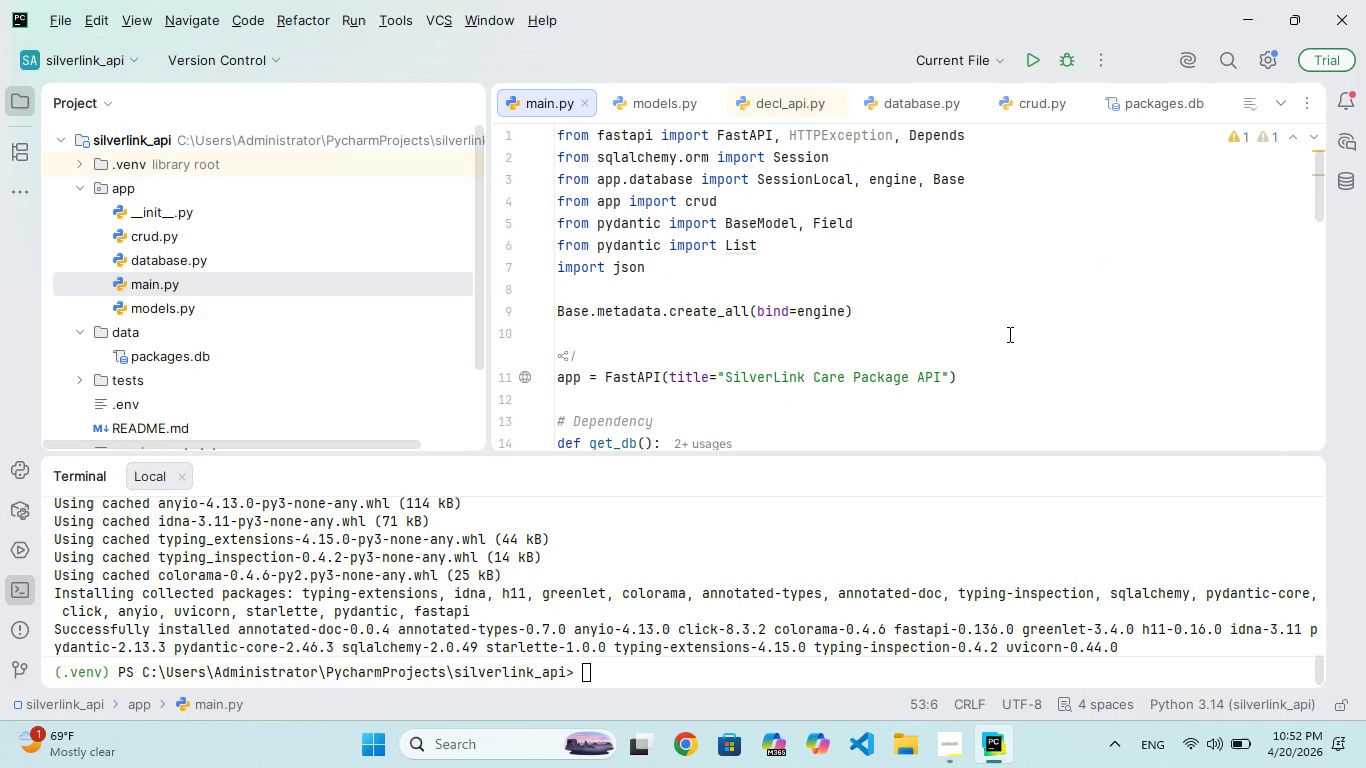 
scroll: coordinate [905, 308], scroll_direction: down, amount: 5.0
 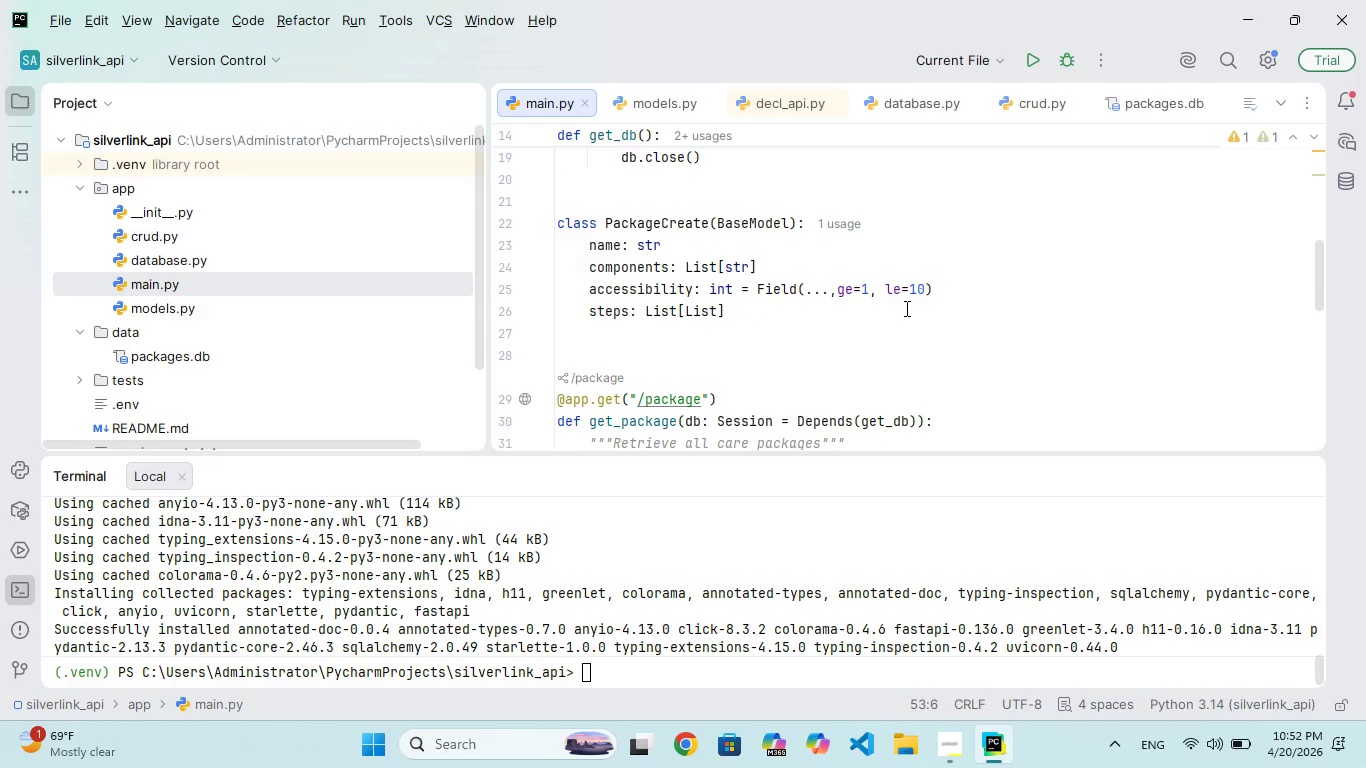 
wait(5.69)
 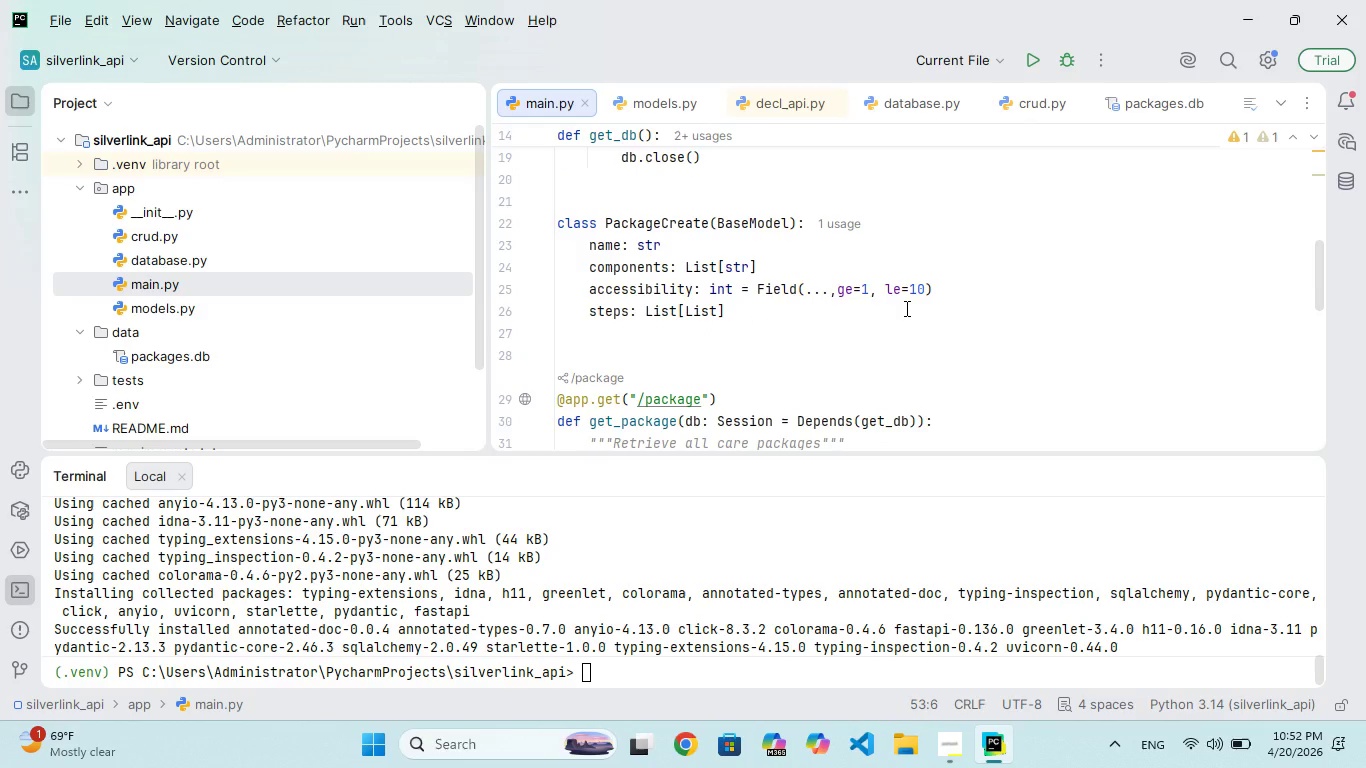 
scroll: coordinate [796, 305], scroll_direction: down, amount: 7.0
 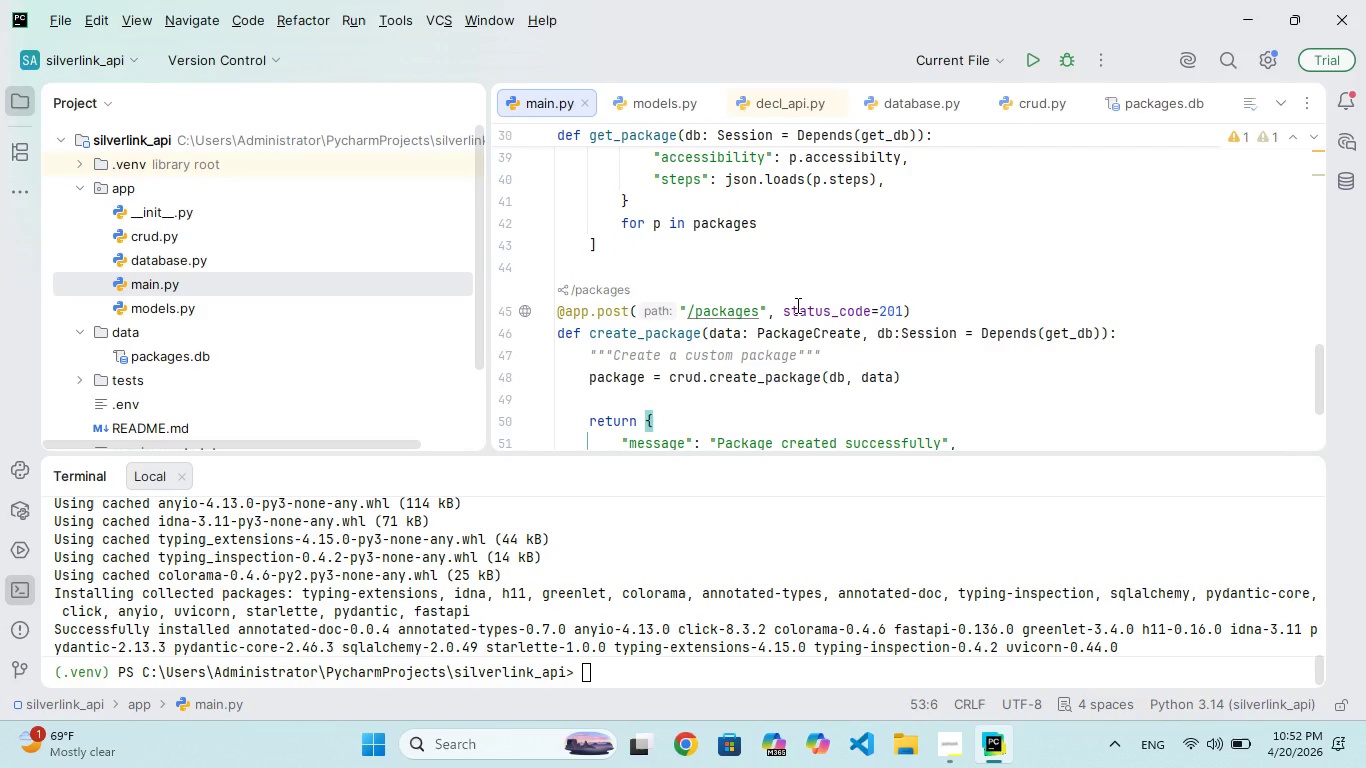 
wait(10.45)
 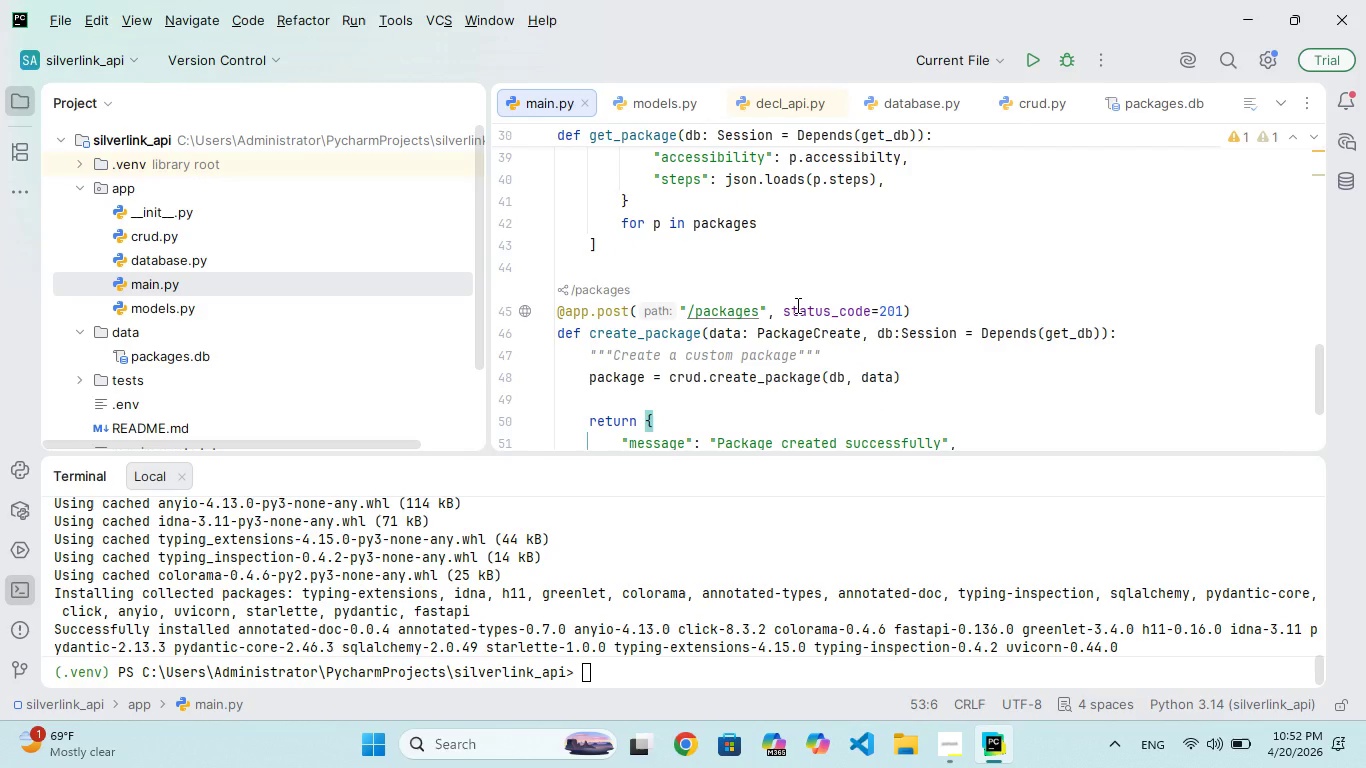 
left_click([614, 256])
 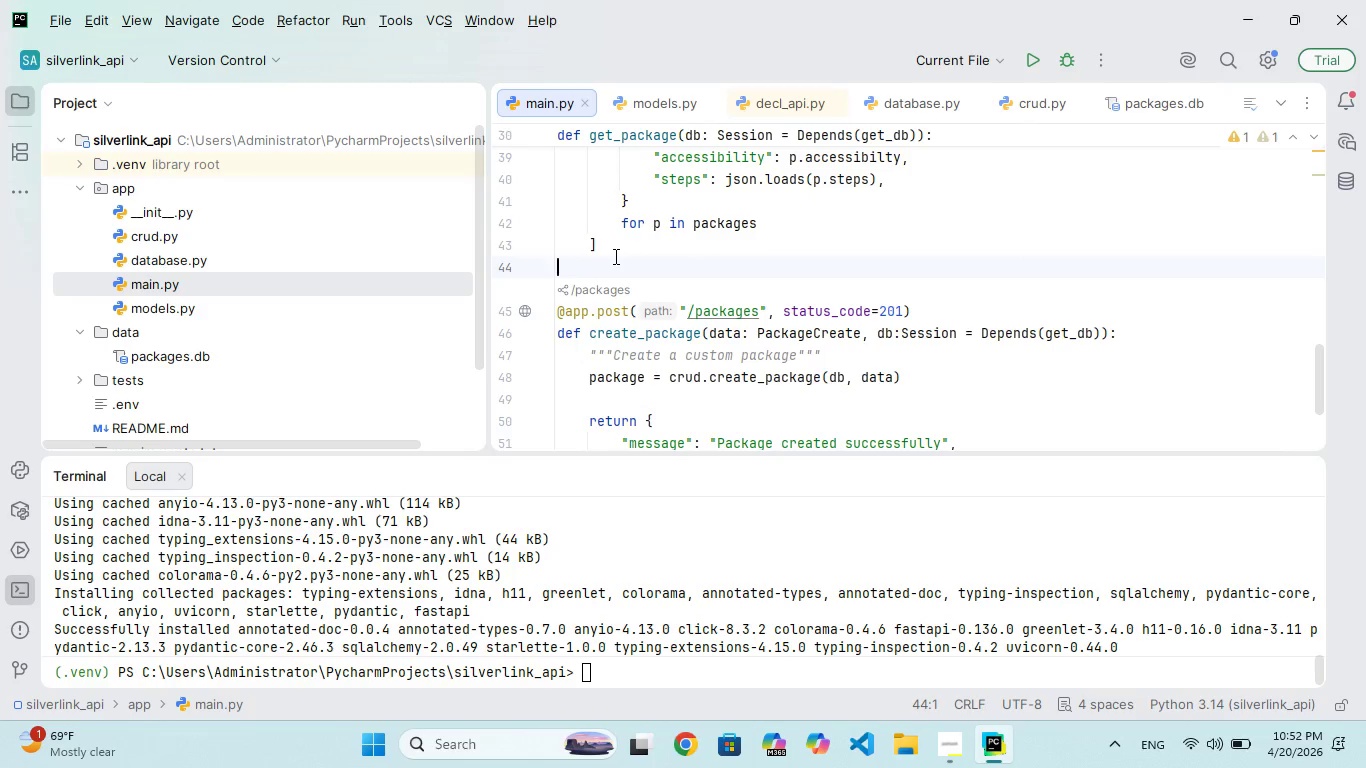 
key(Enter)
 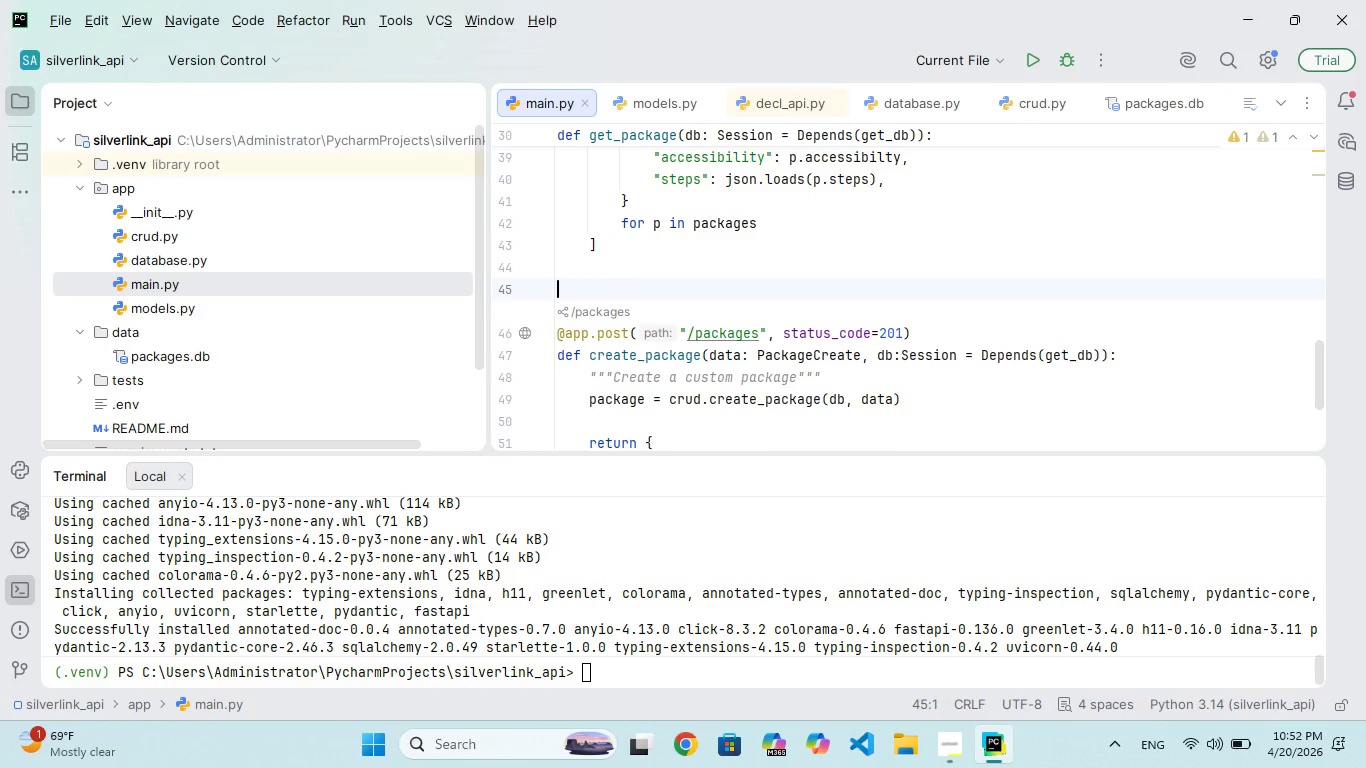 
type(def )
key(Backspace)
key(Backspace)
key(Backspace)
key(Backspace)
type(@app.re)
key(Backspace)
key(Backspace)
key(Backspace)
type(e)
 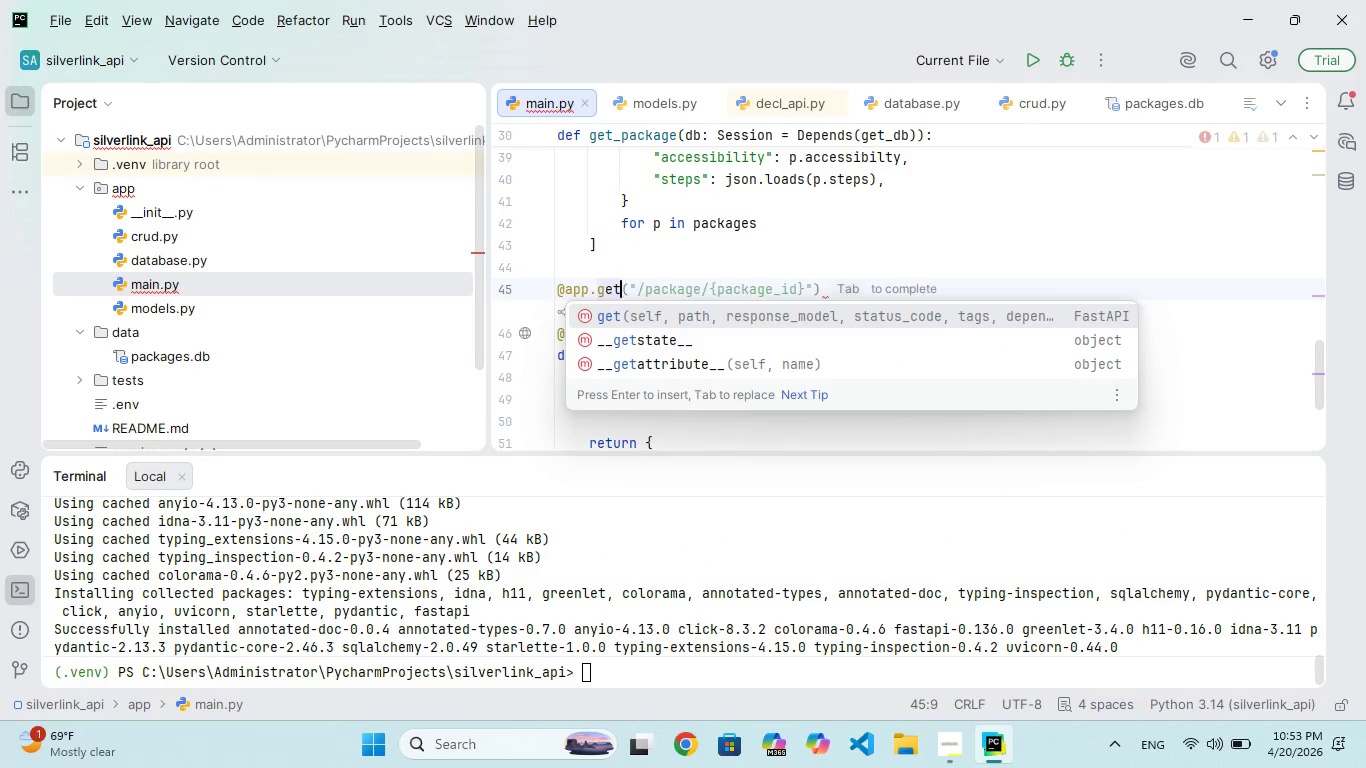 
hold_key(key=G, duration=0.33)
 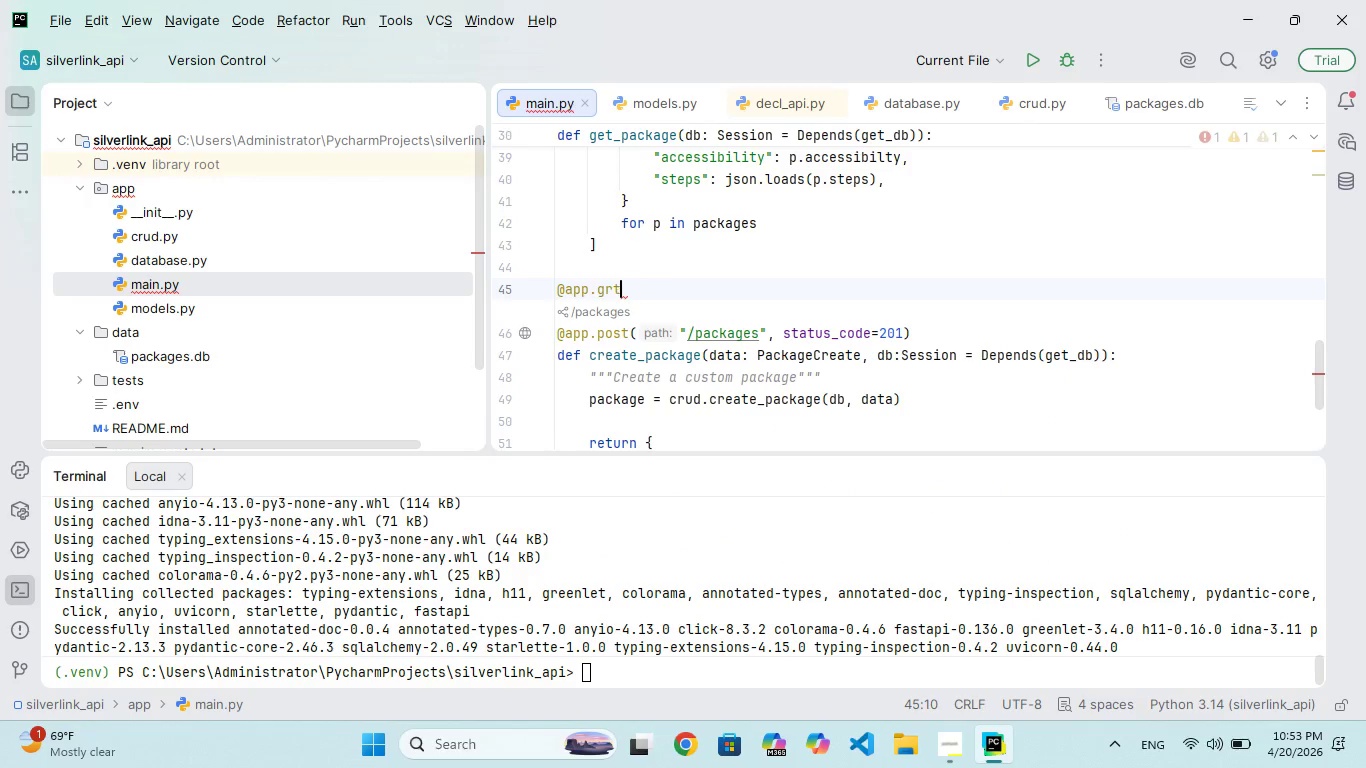 
hold_key(key=T, duration=0.41)
 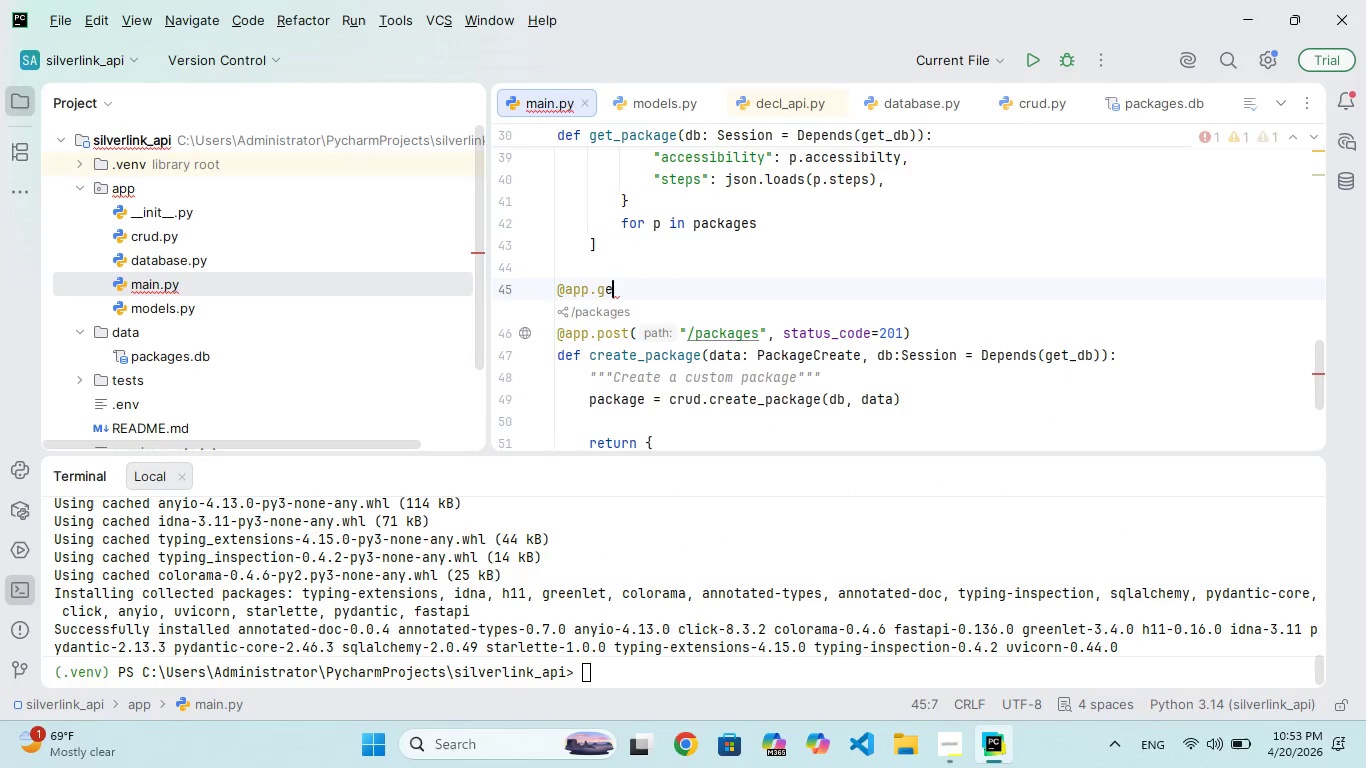 
hold_key(key=T, duration=0.31)
 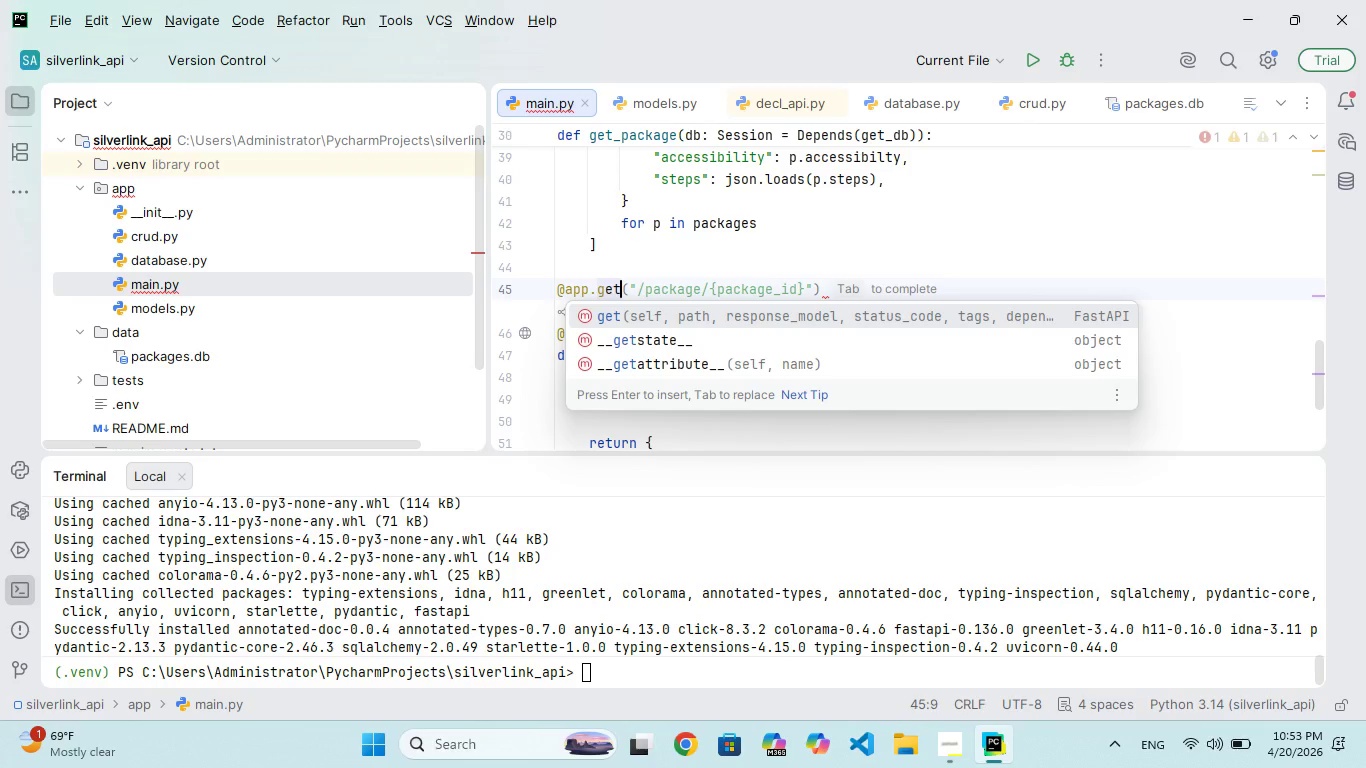 
key(Enter)
 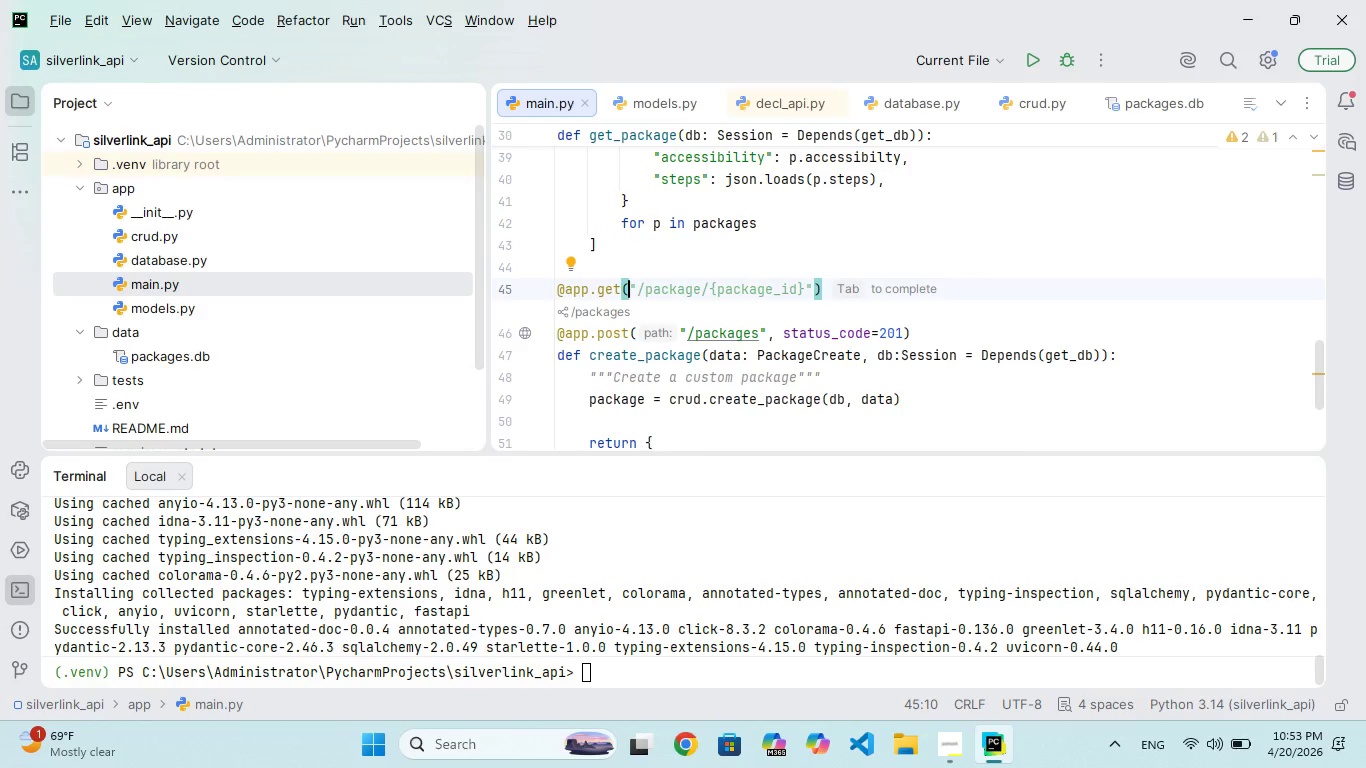 
type("/pacak)
key(Backspace)
key(Backspace)
key(Backspace)
type(ckae)
 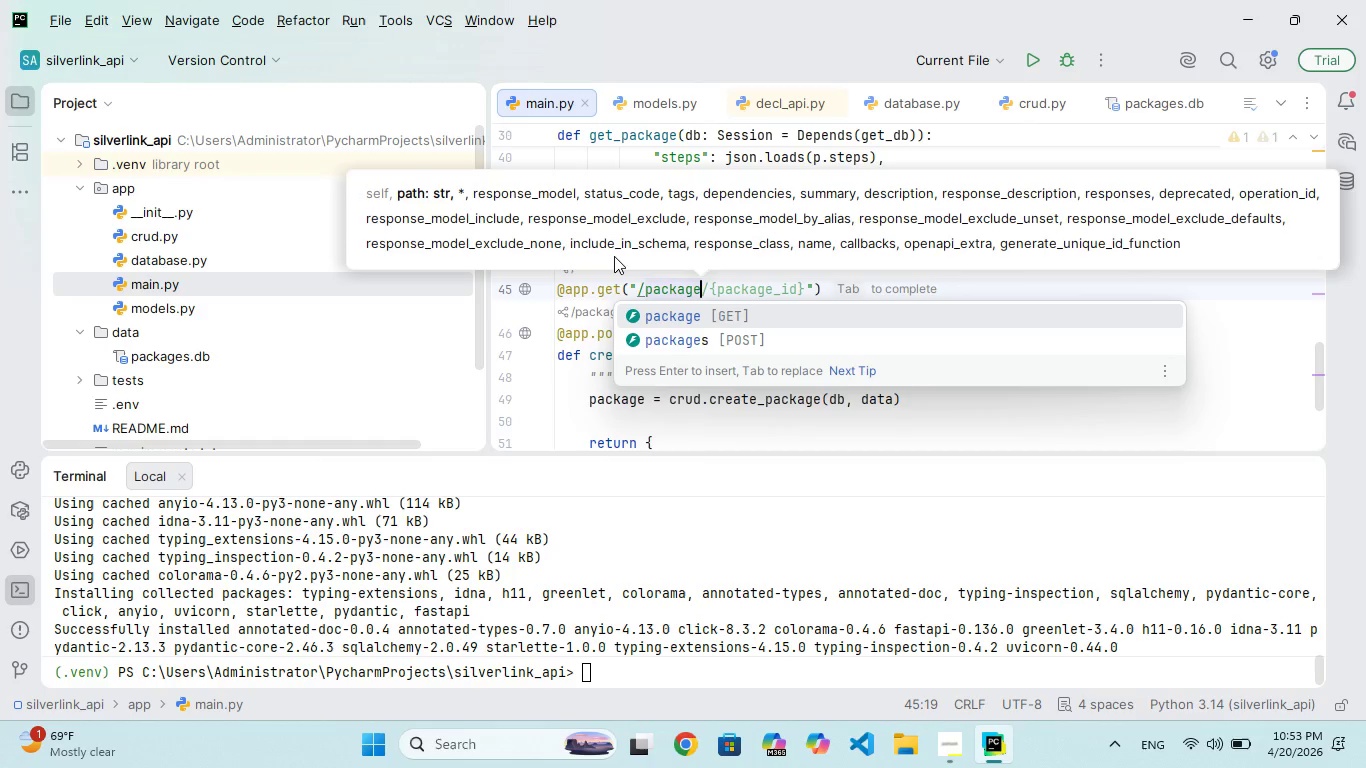 
hold_key(key=G, duration=0.31)
 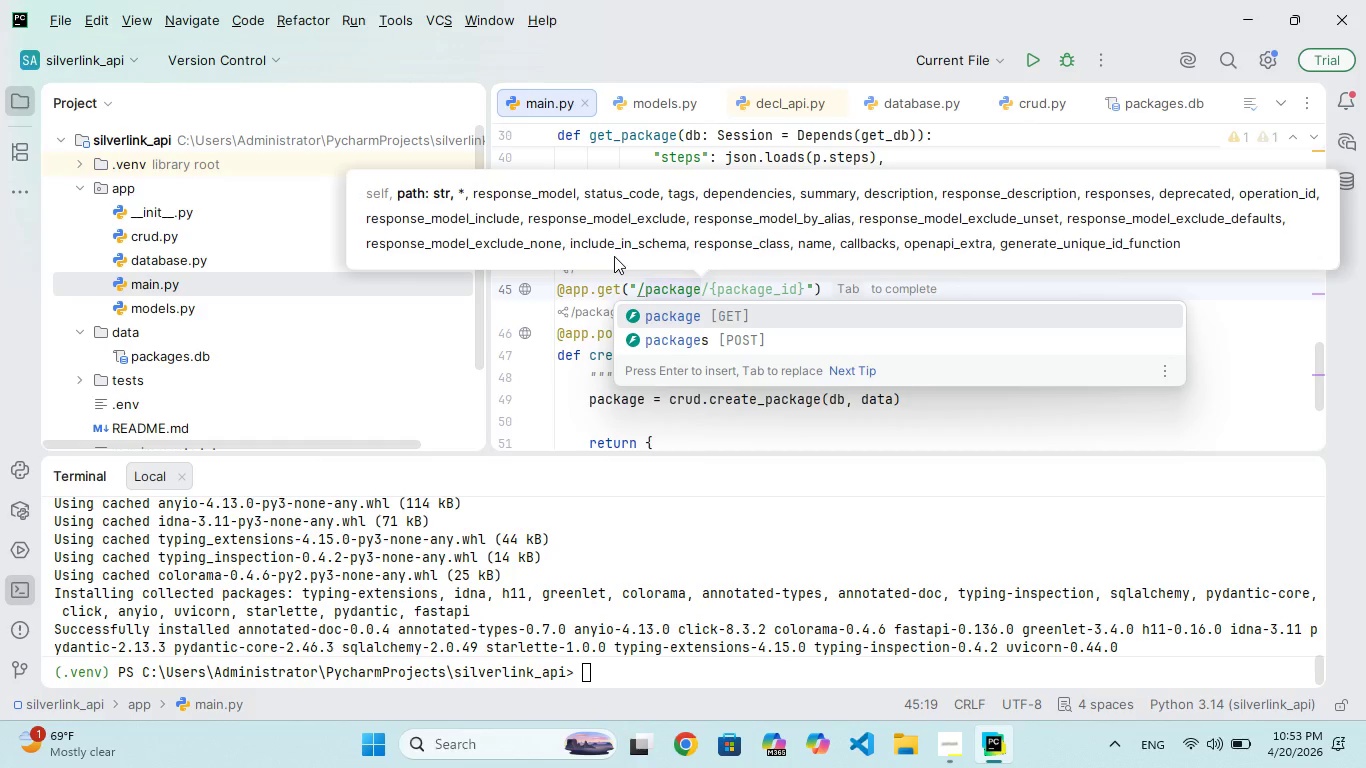 
type(s/s)
key(Backspace)
type({pack)
 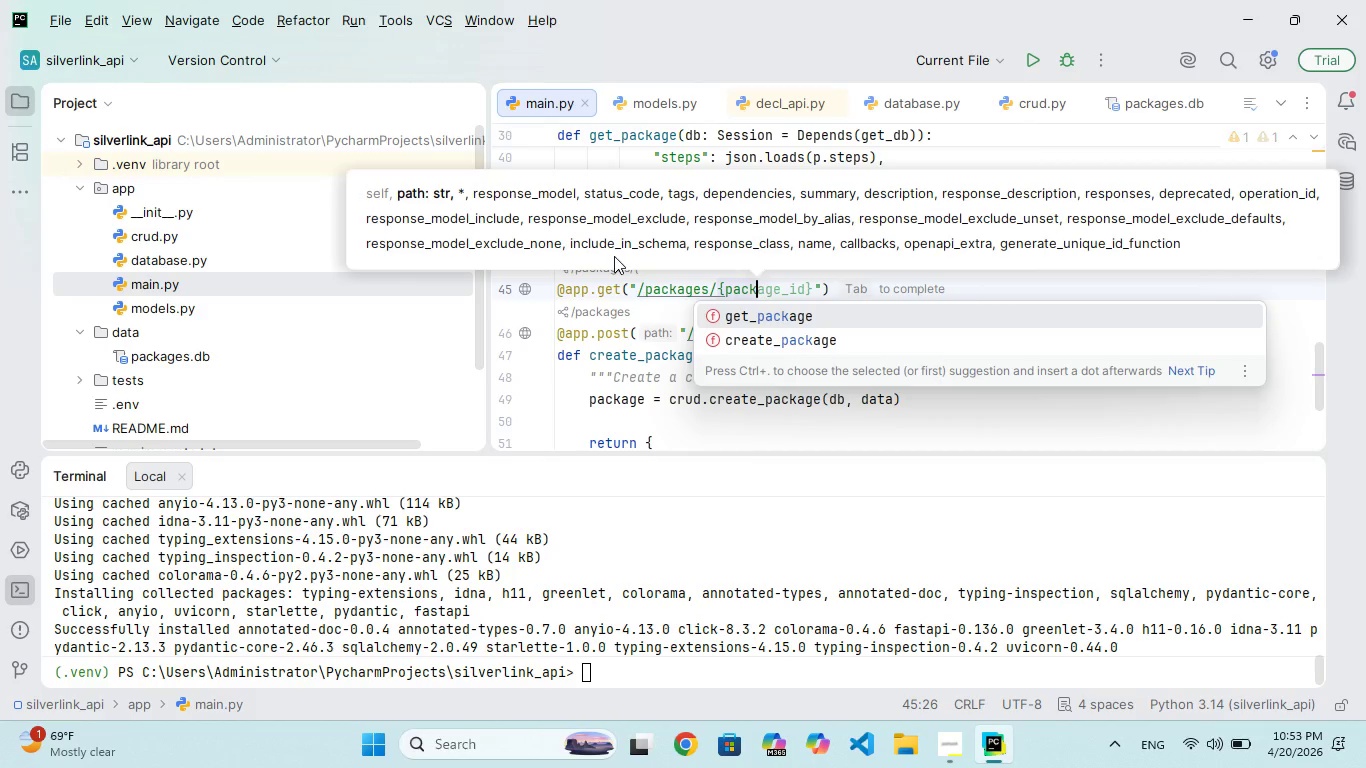 
key(Enter)
 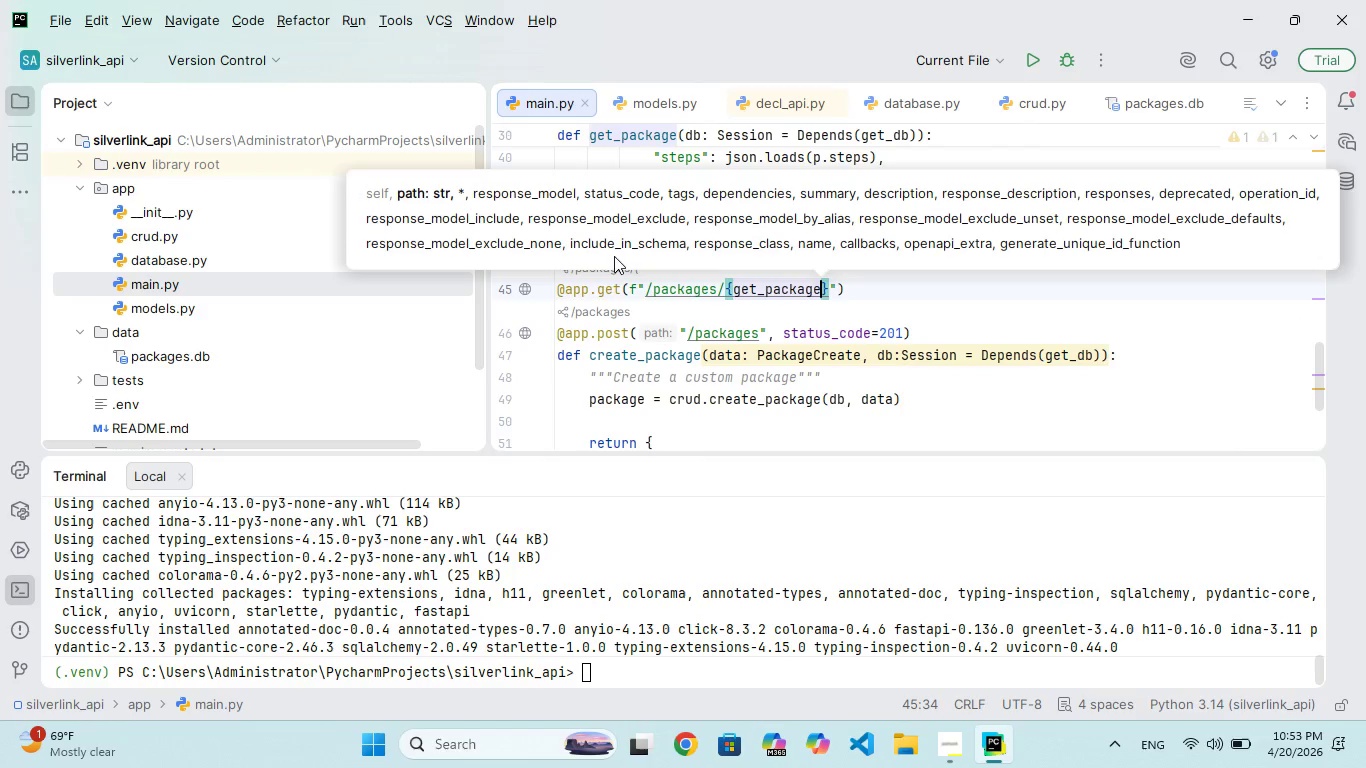 
hold_key(key=Backspace, duration=0.84)
 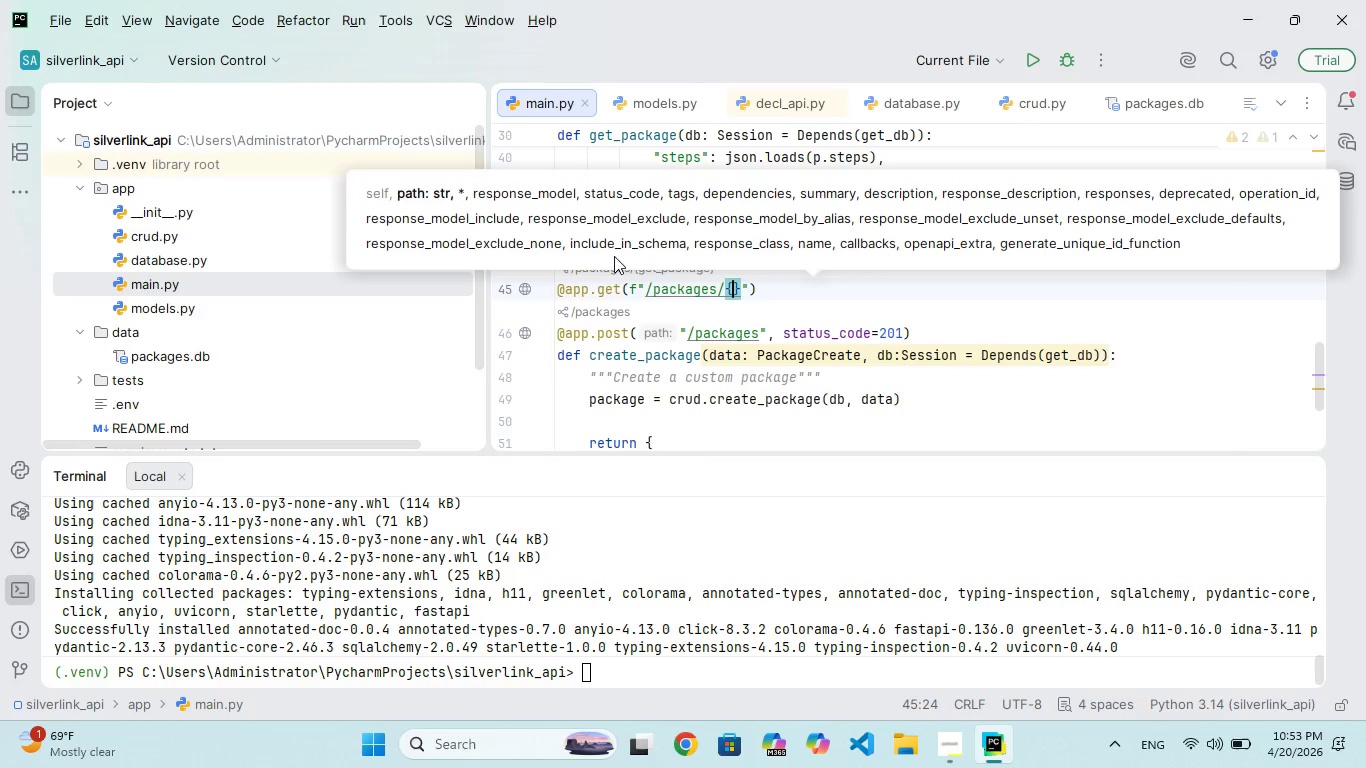 
key(Backspace)
type(package_id)
 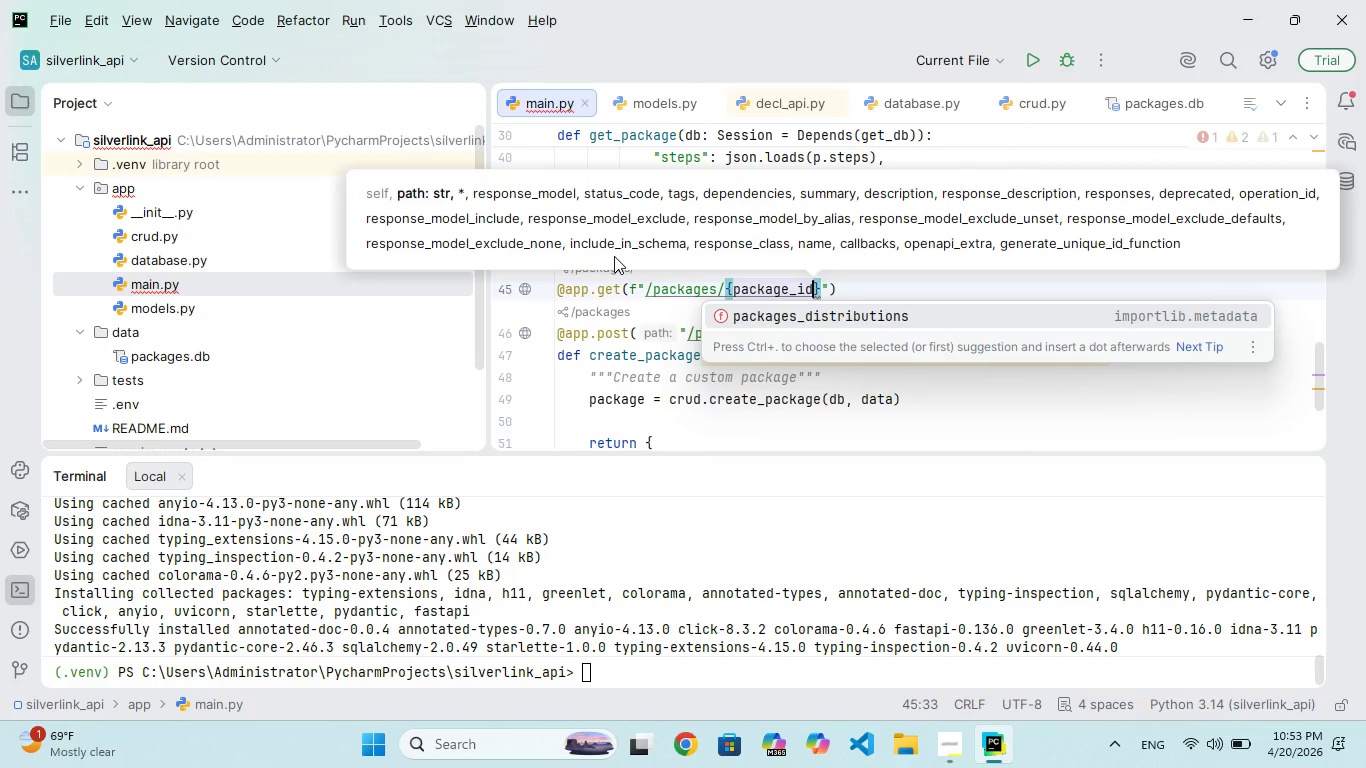 
key(ArrowRight)
 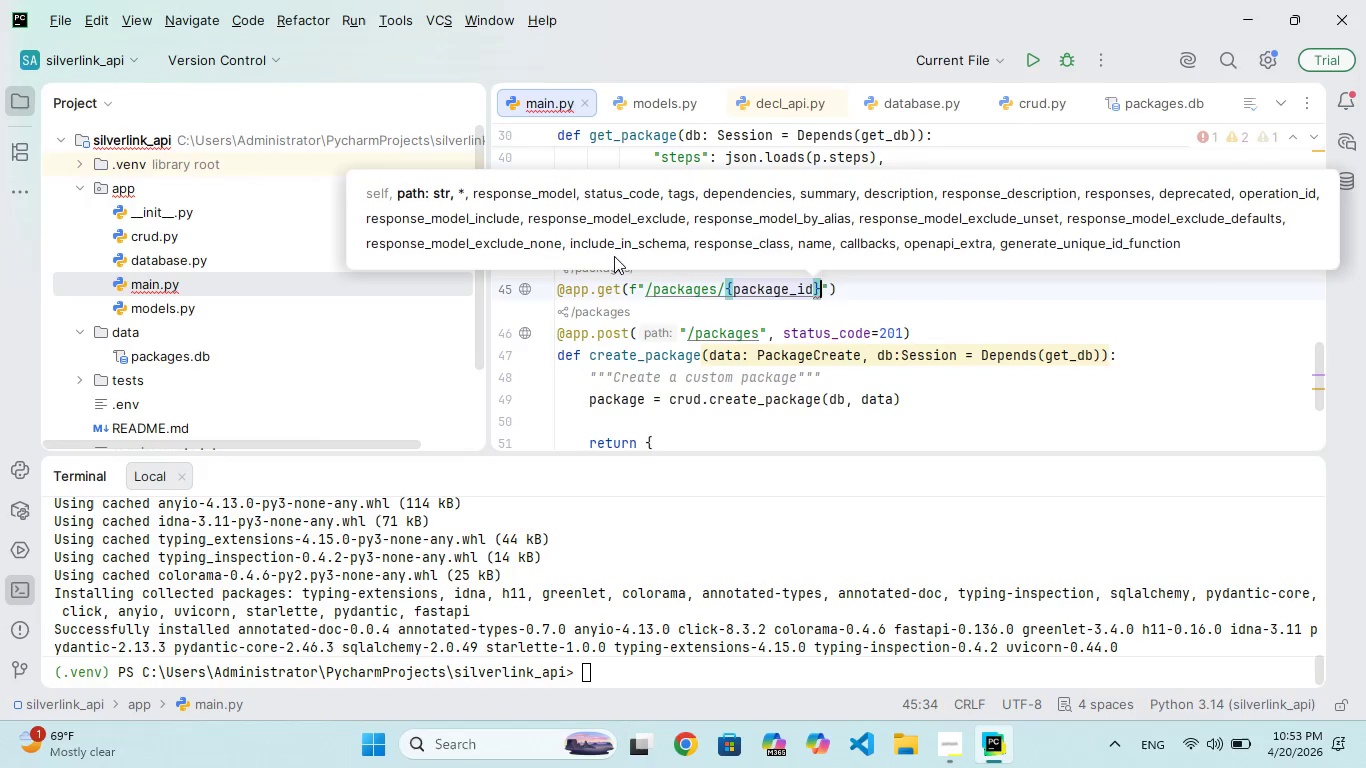 
key(ArrowRight)
 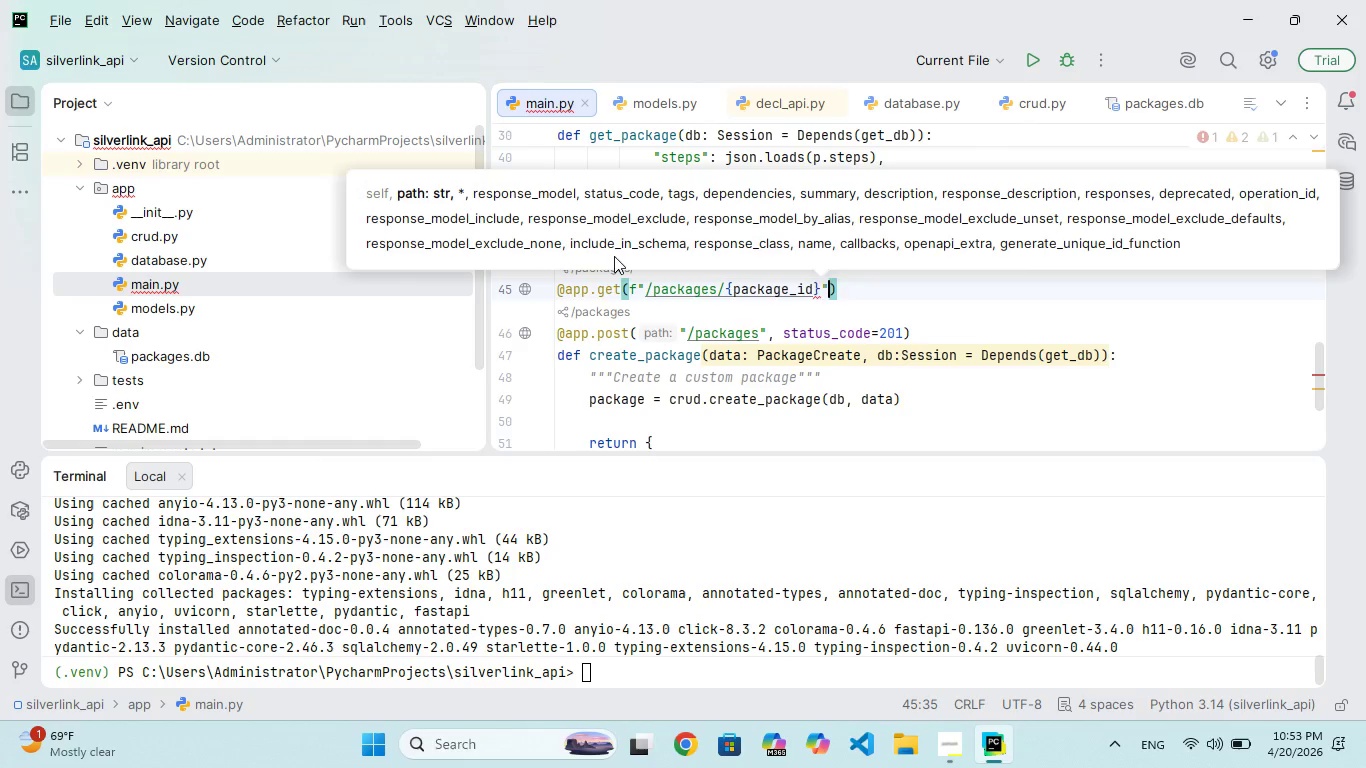 
key(ArrowRight)
 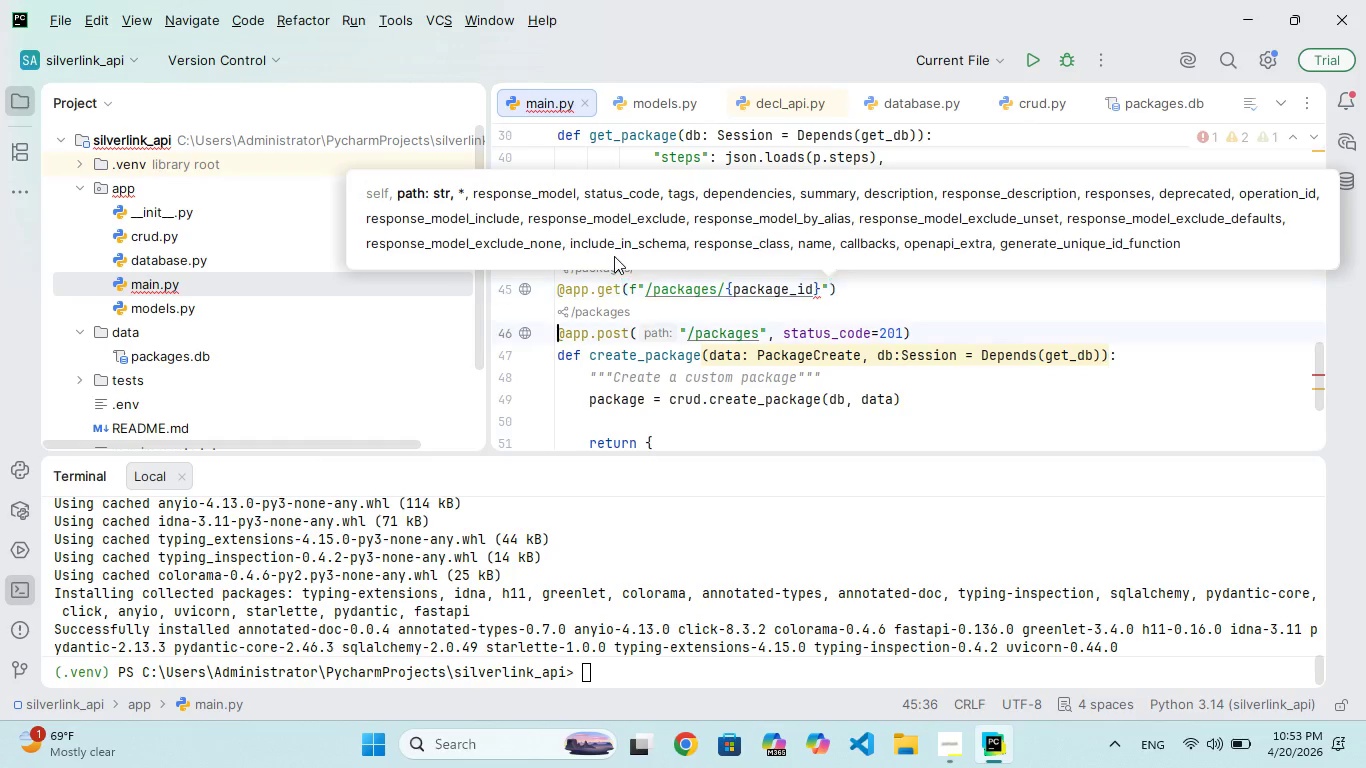 
key(ArrowRight)
 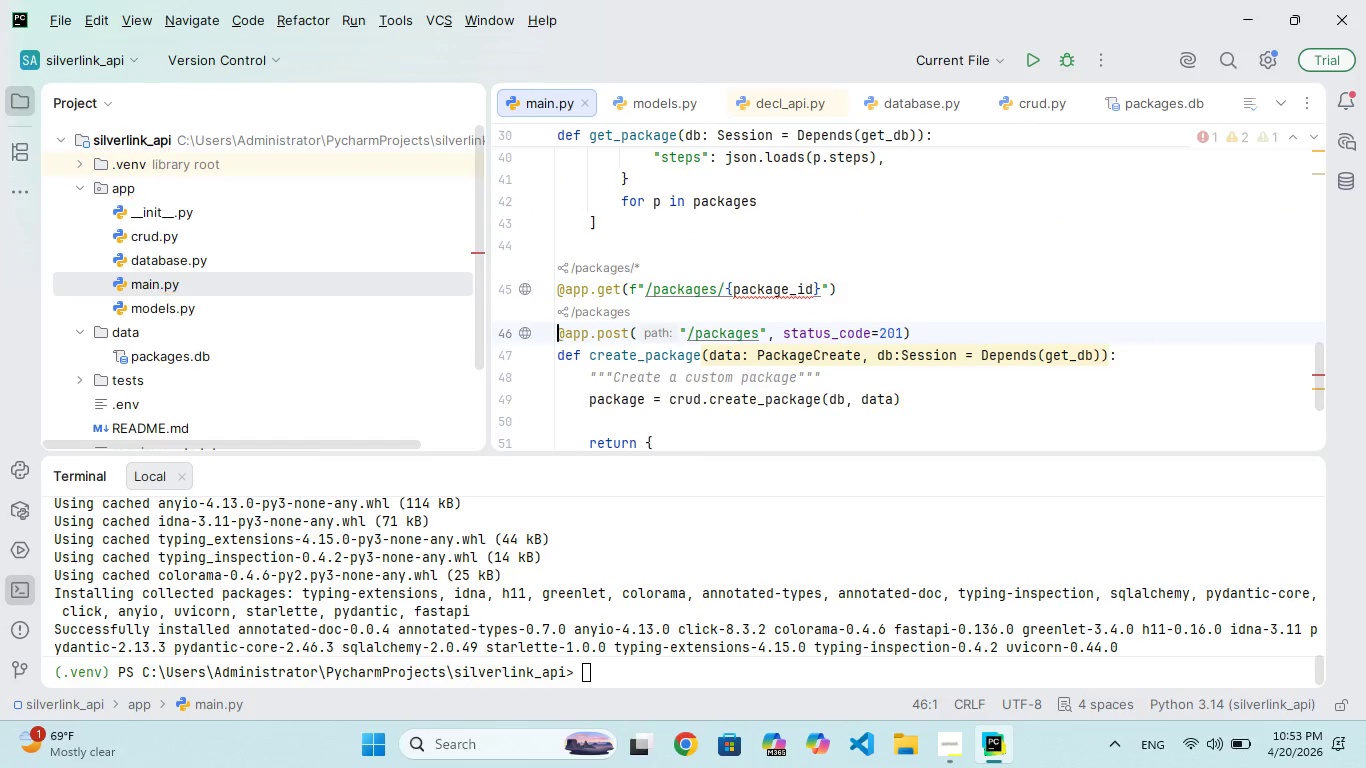 
key(ArrowLeft)
 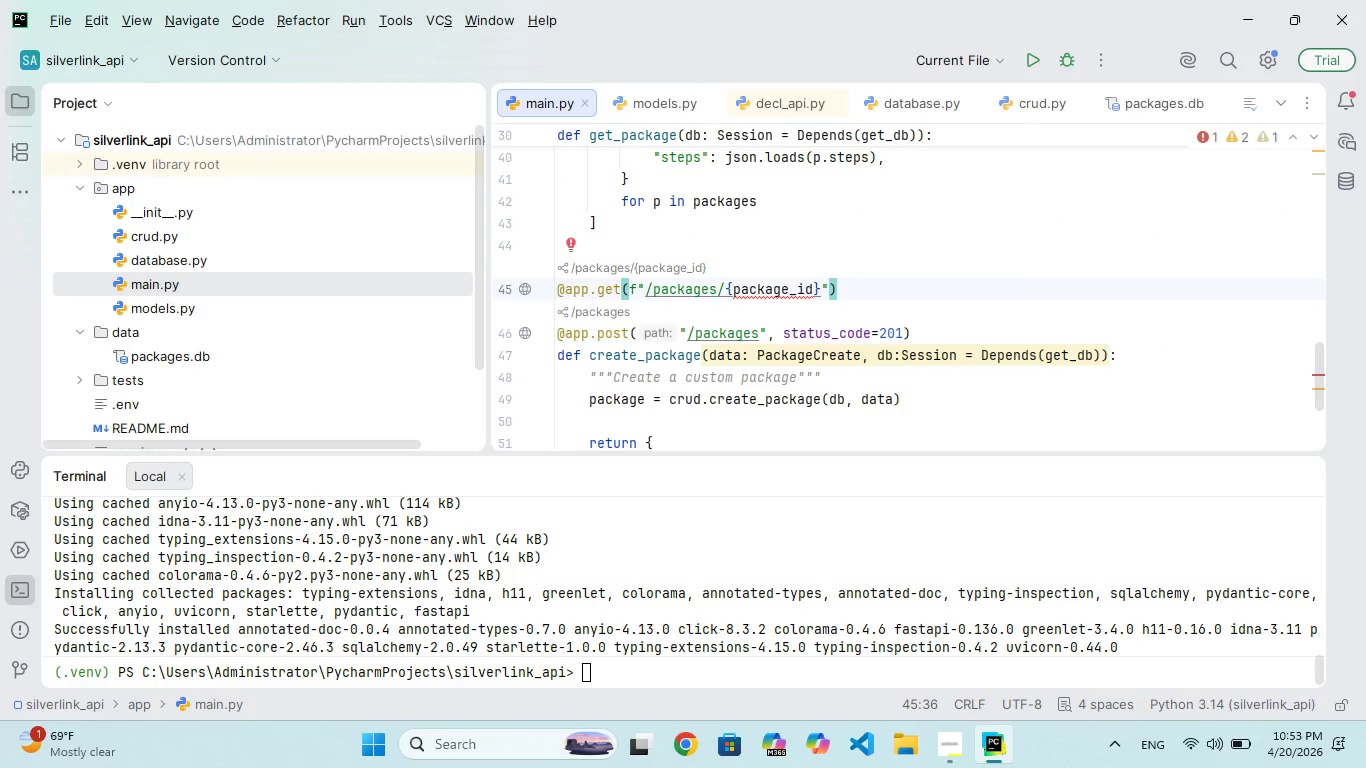 
wait(7.22)
 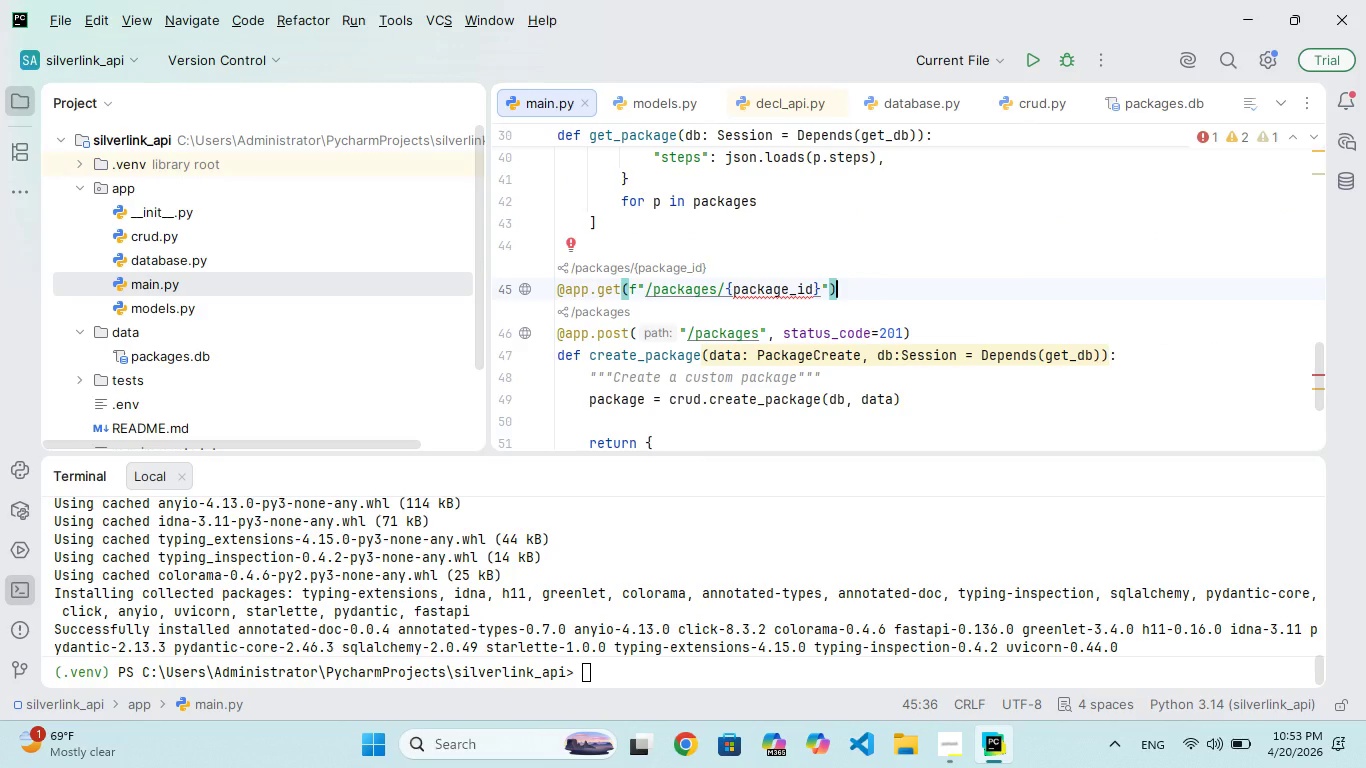 
key(Enter)
 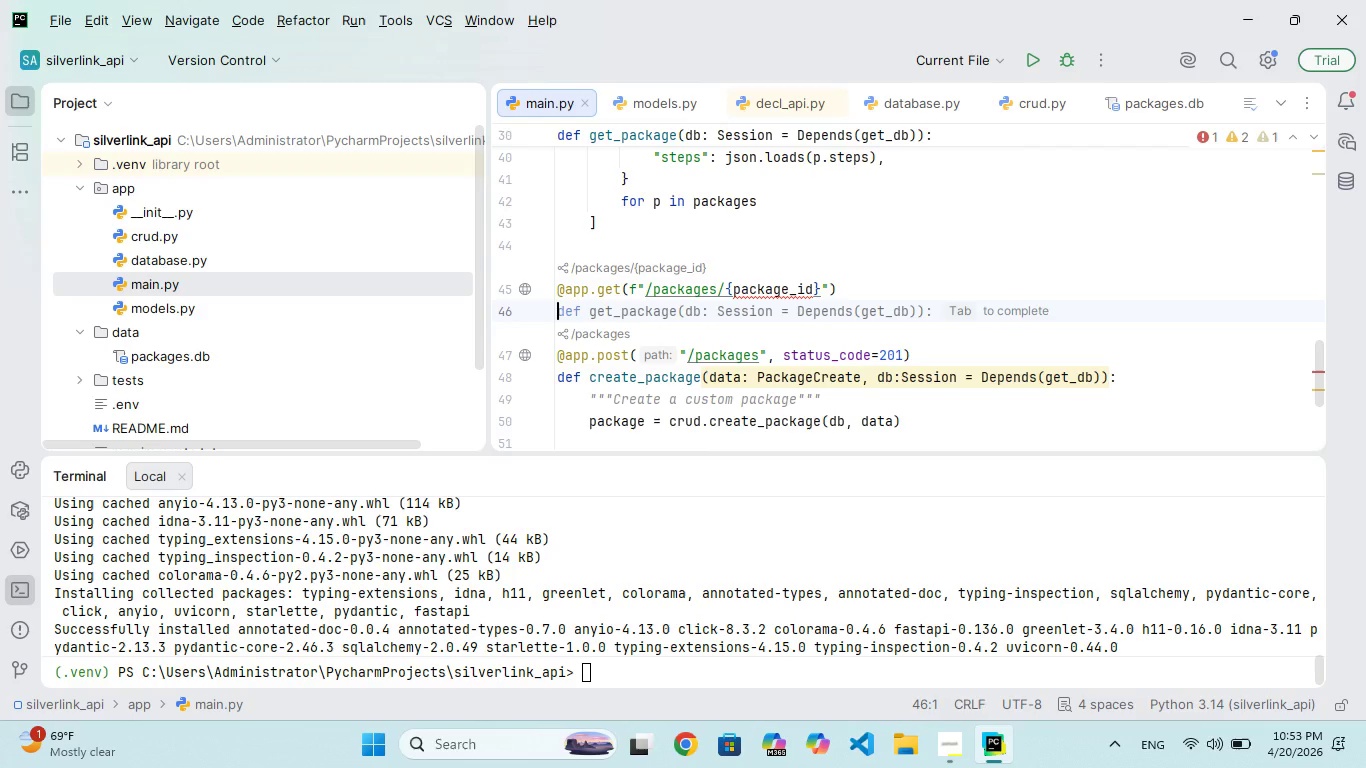 
type(def )
 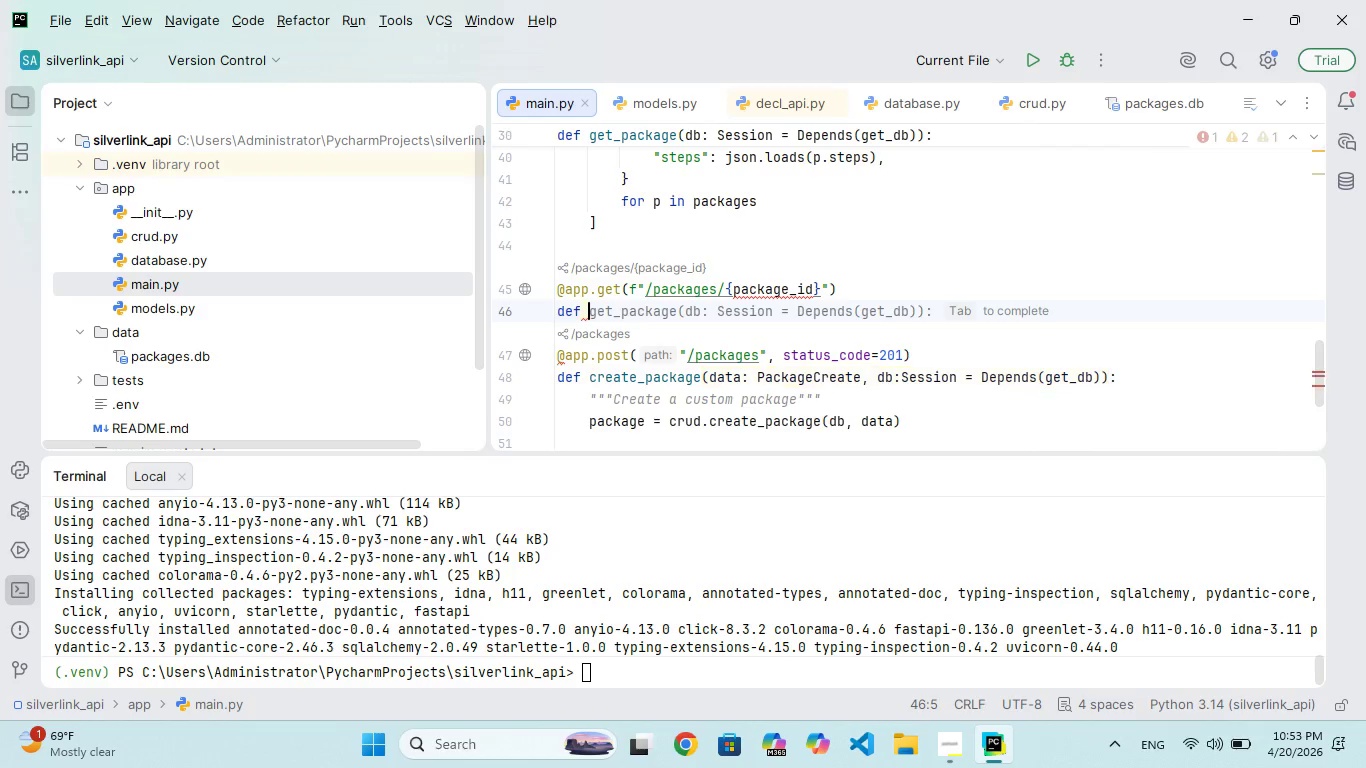 
hold_key(key=G, duration=0.33)
 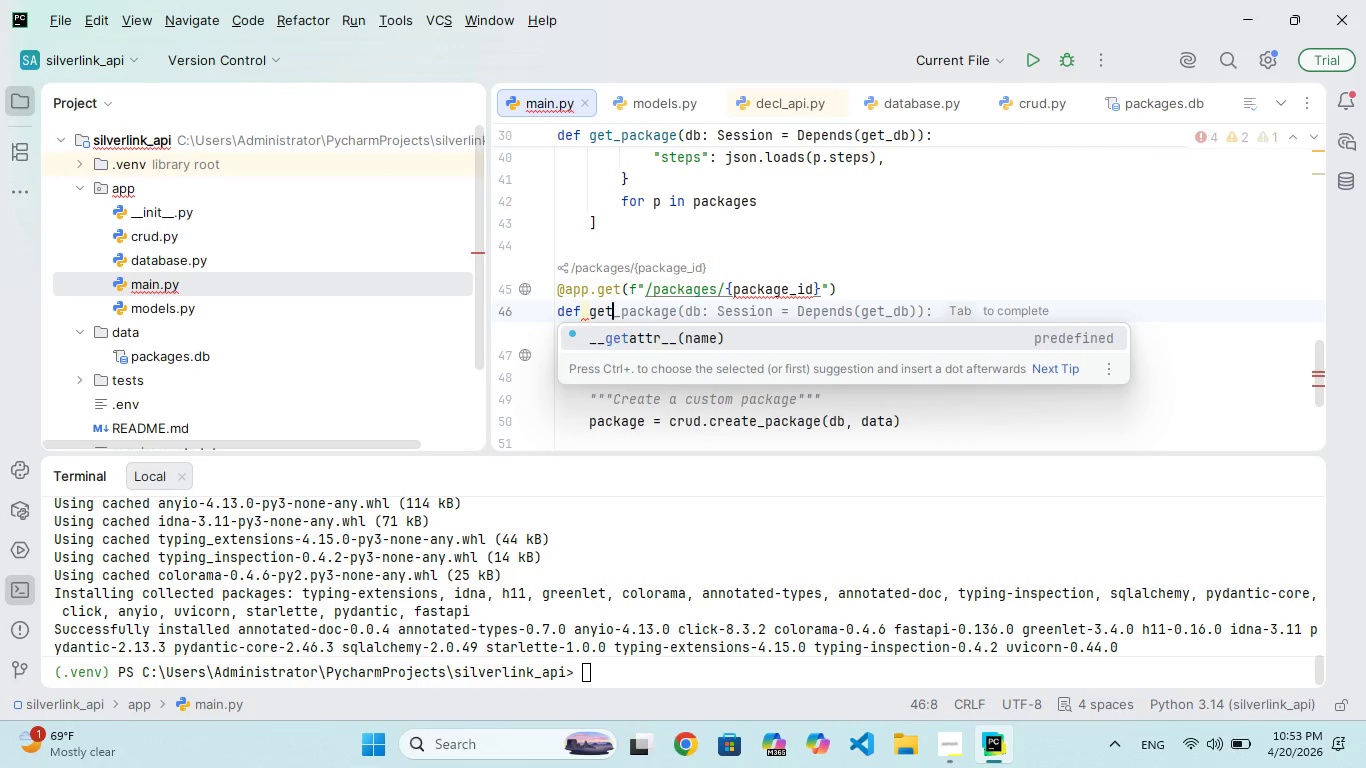 
hold_key(key=E, duration=0.31)
 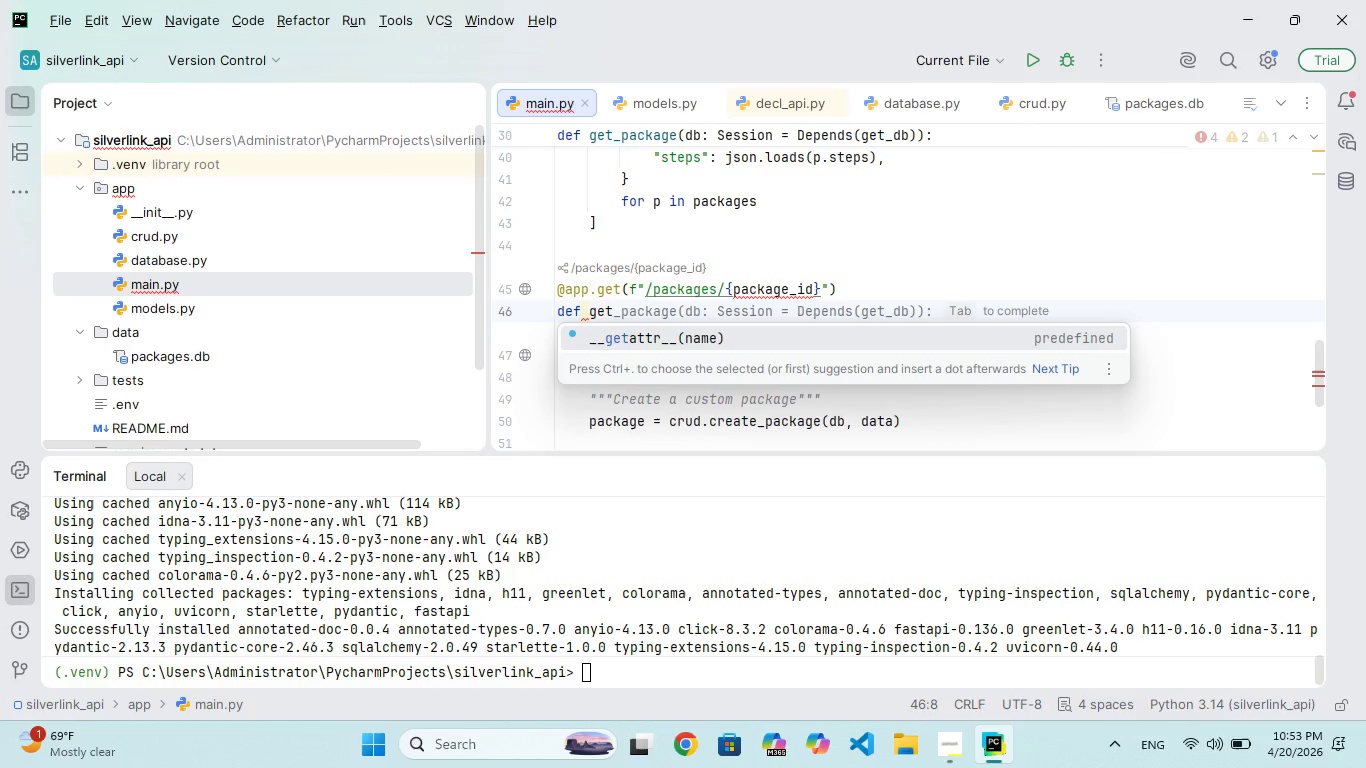 
hold_key(key=T, duration=0.38)
 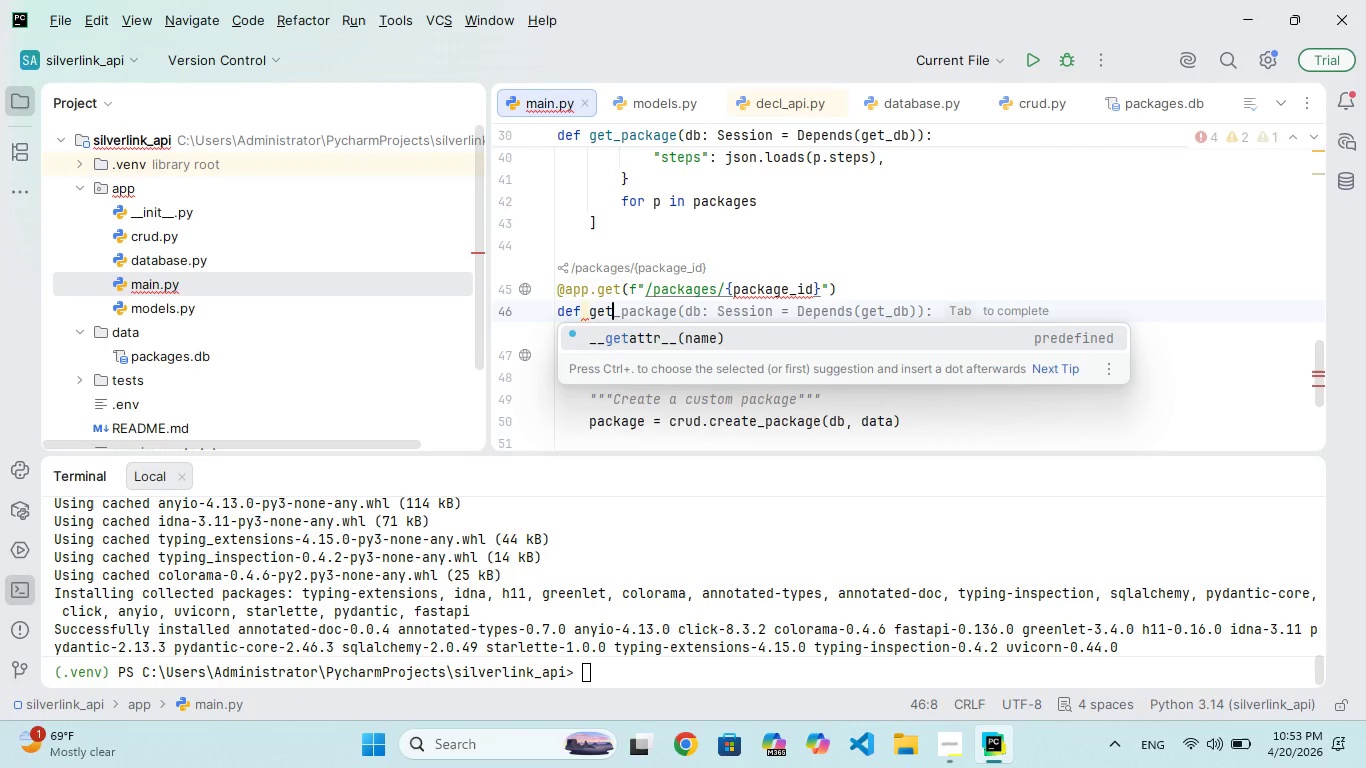 
type(_pck)
 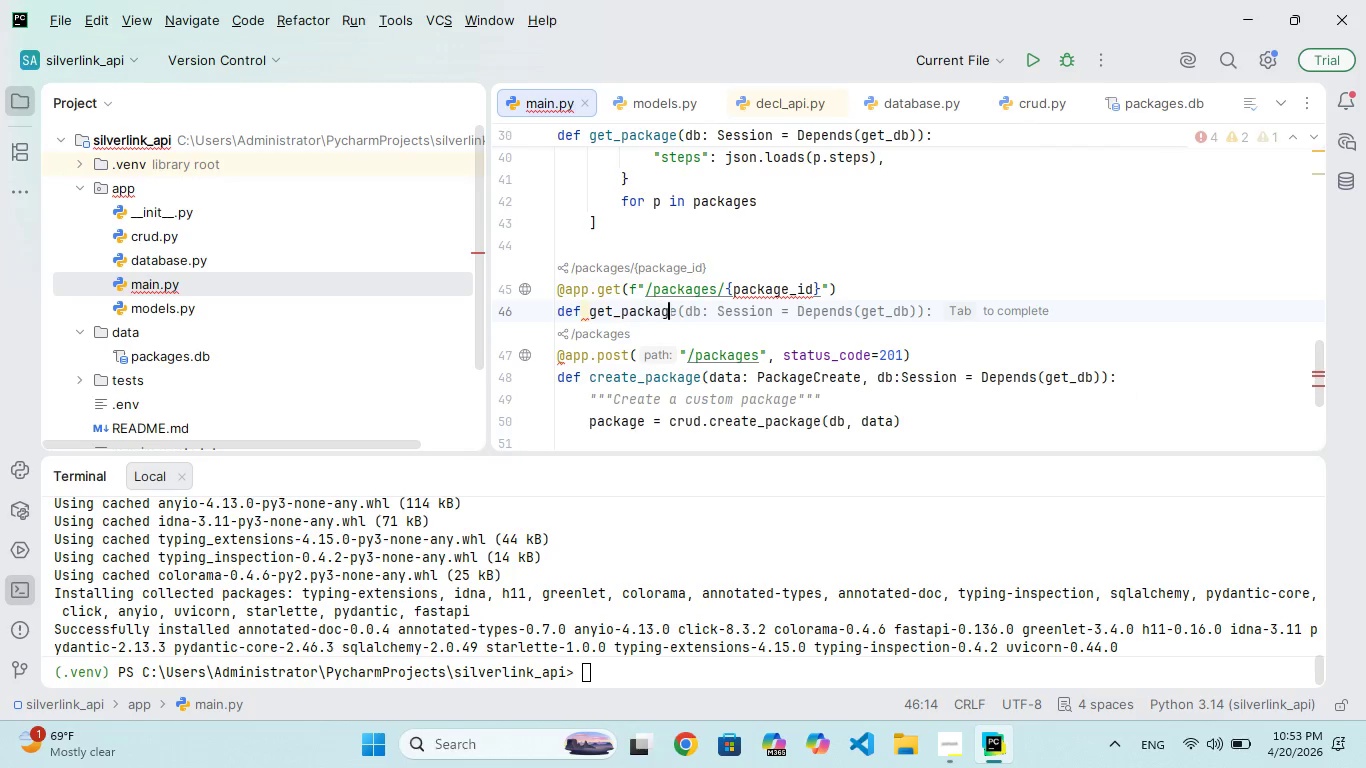 
hold_key(key=A, duration=0.38)
 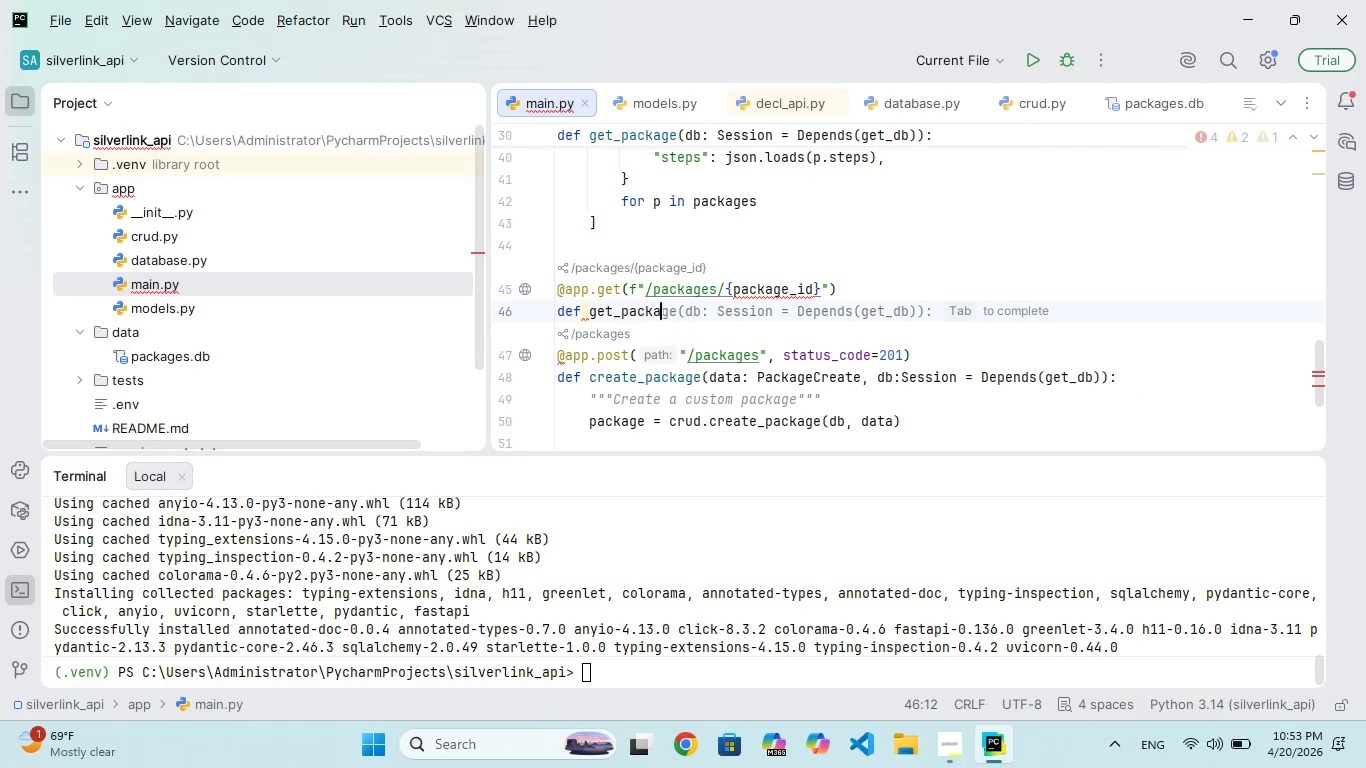 
hold_key(key=A, duration=0.33)
 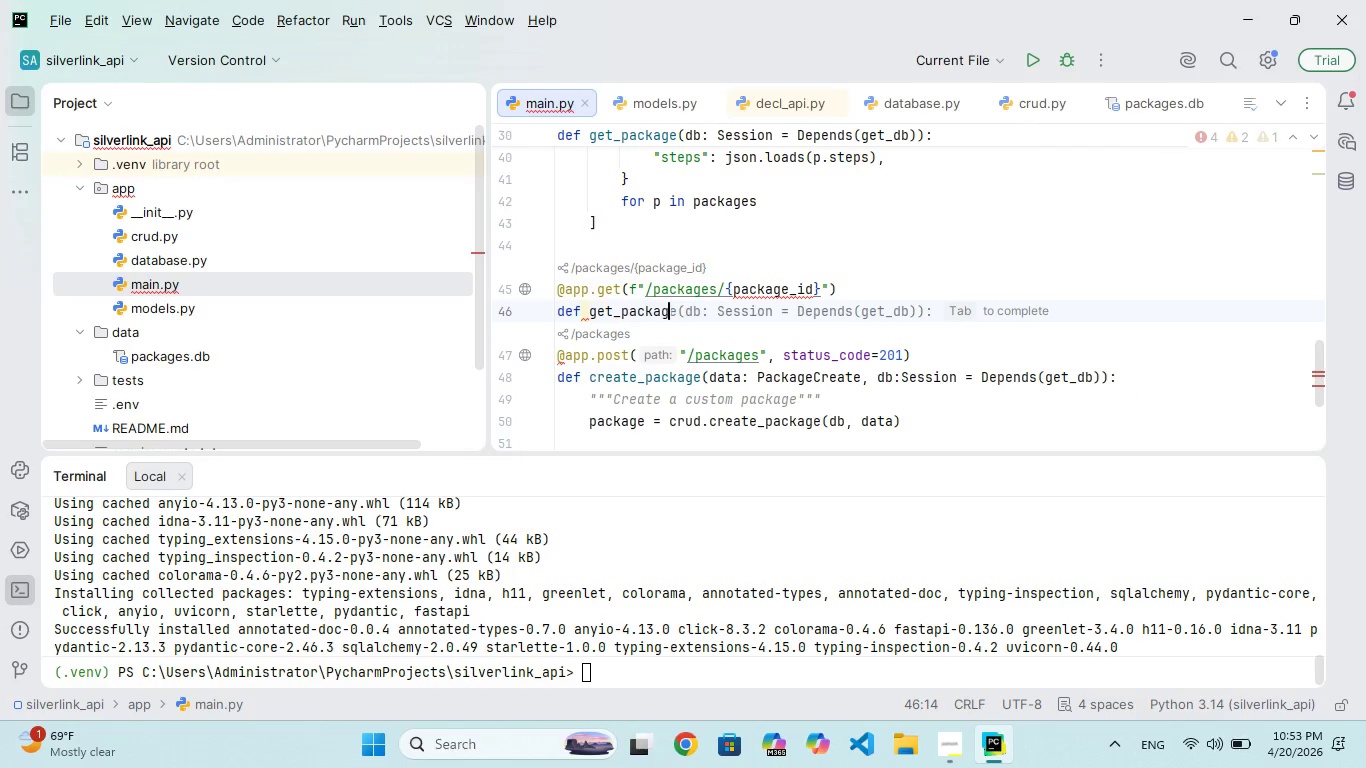 
hold_key(key=G, duration=0.38)
 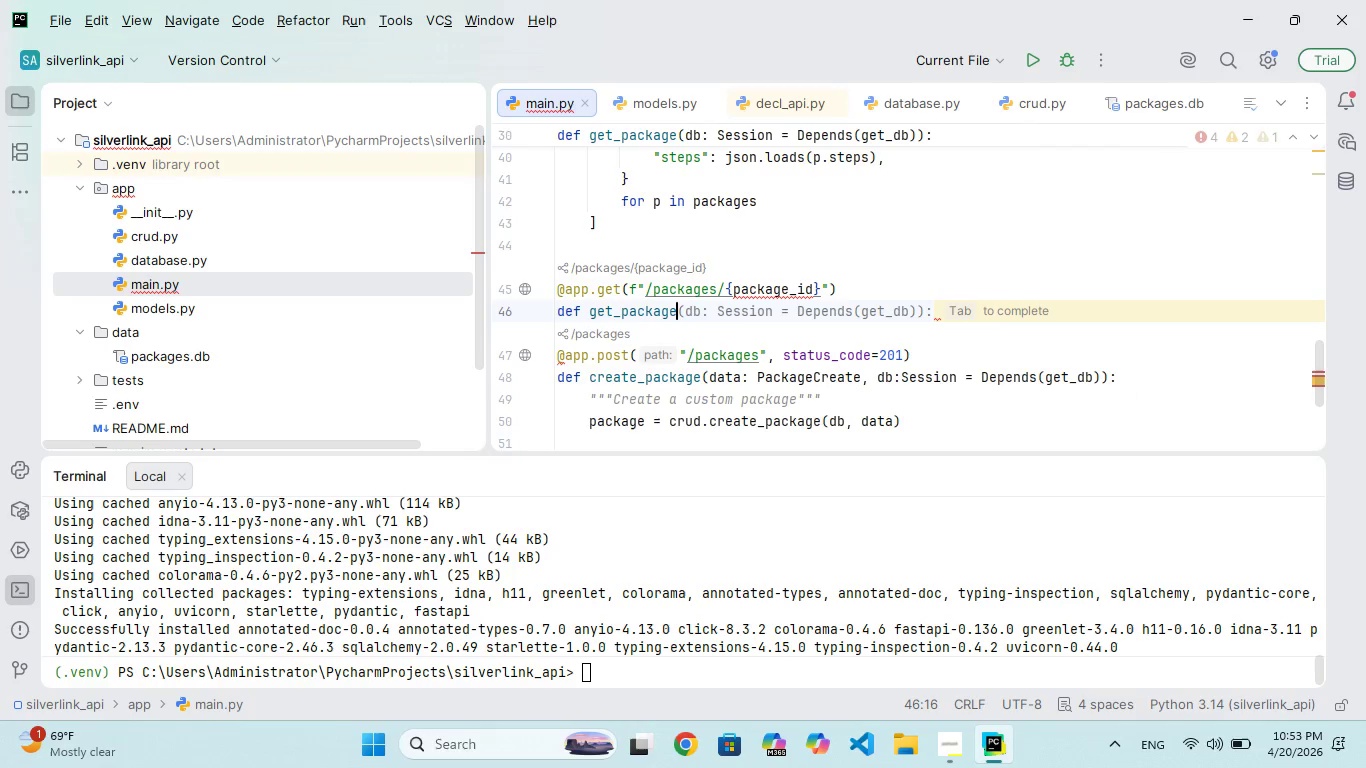 
hold_key(key=E, duration=0.31)
 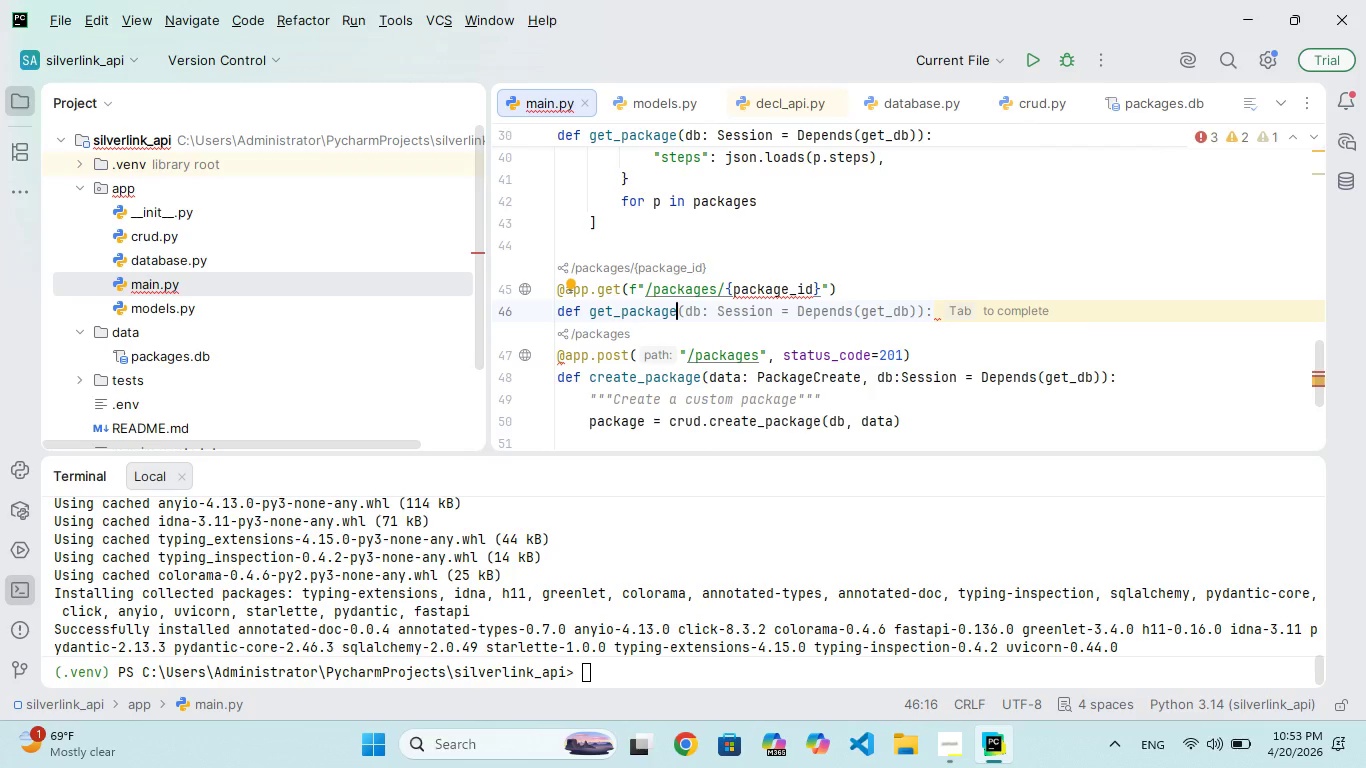 
hold_key(key=ShiftRight, duration=1.5)
 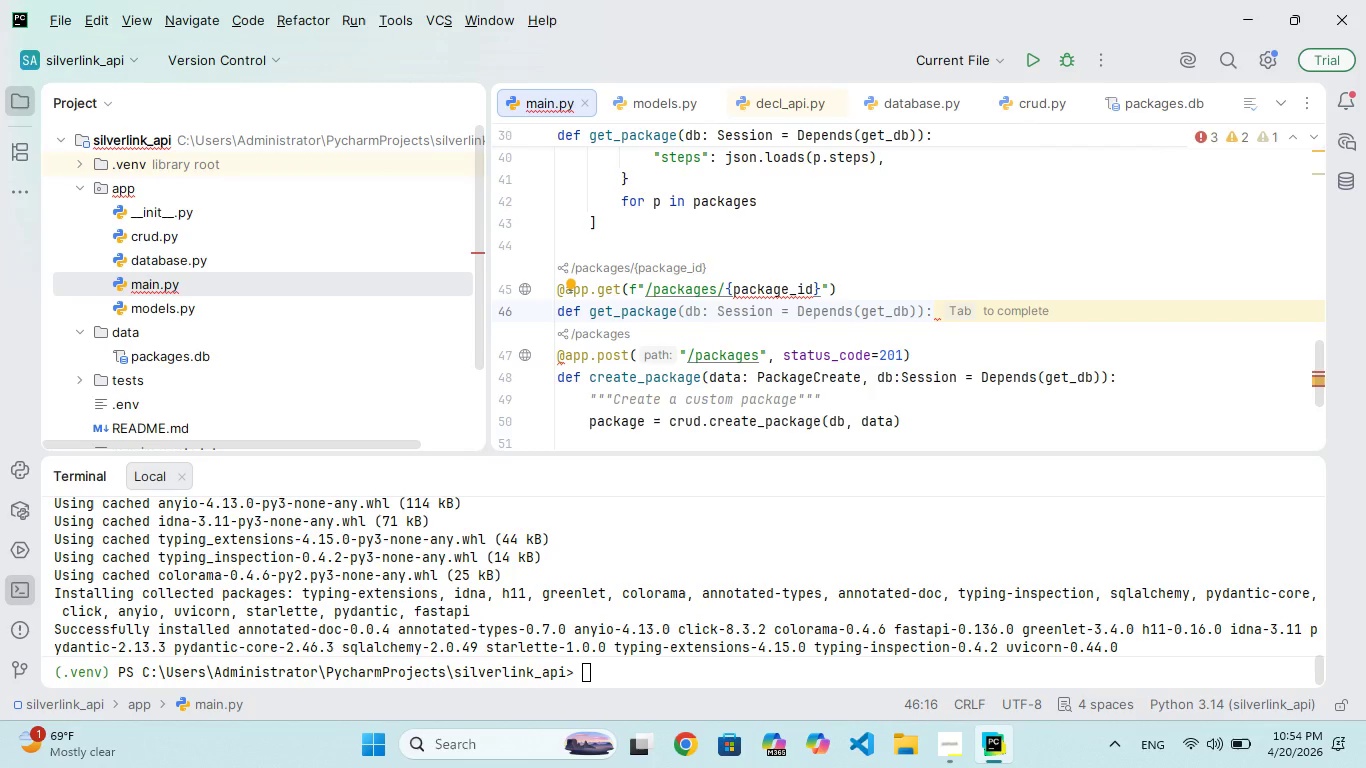 
type((pckae)
 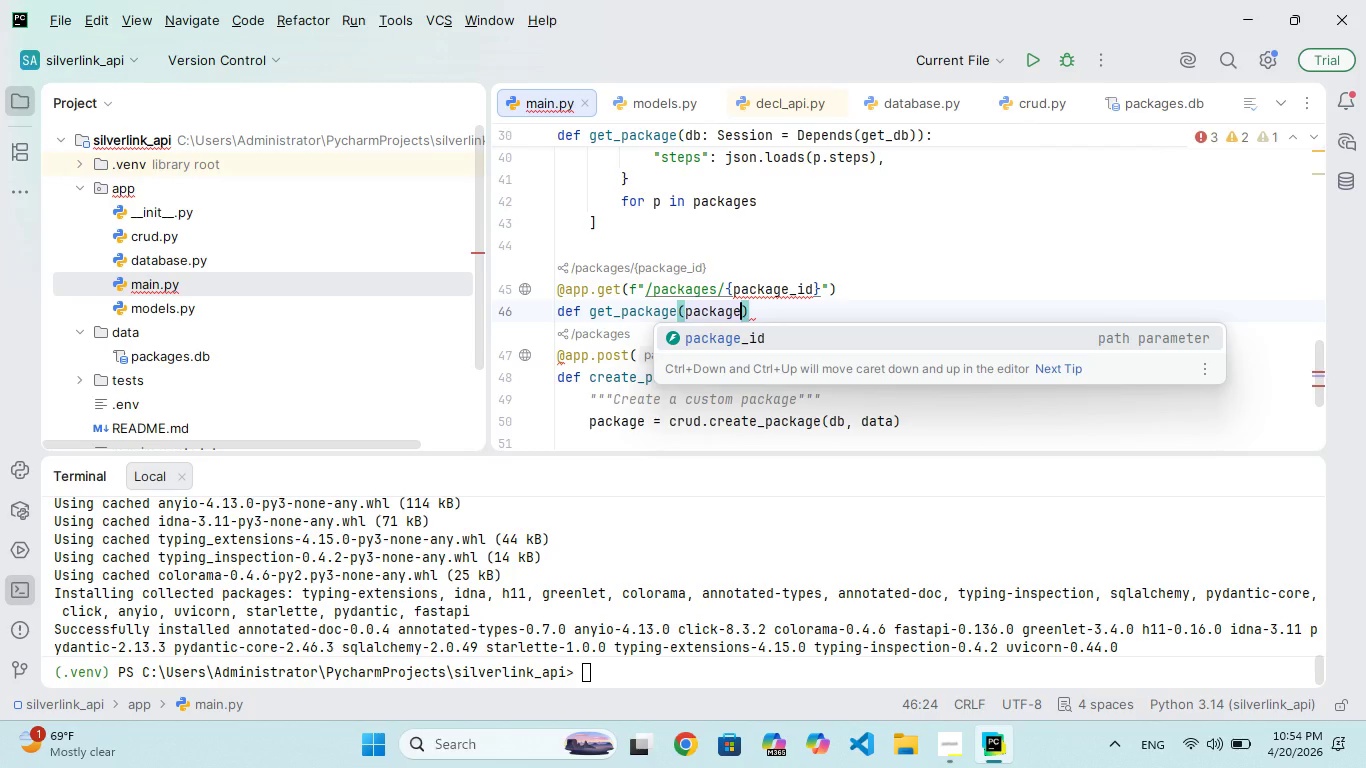 
hold_key(key=G, duration=0.33)
 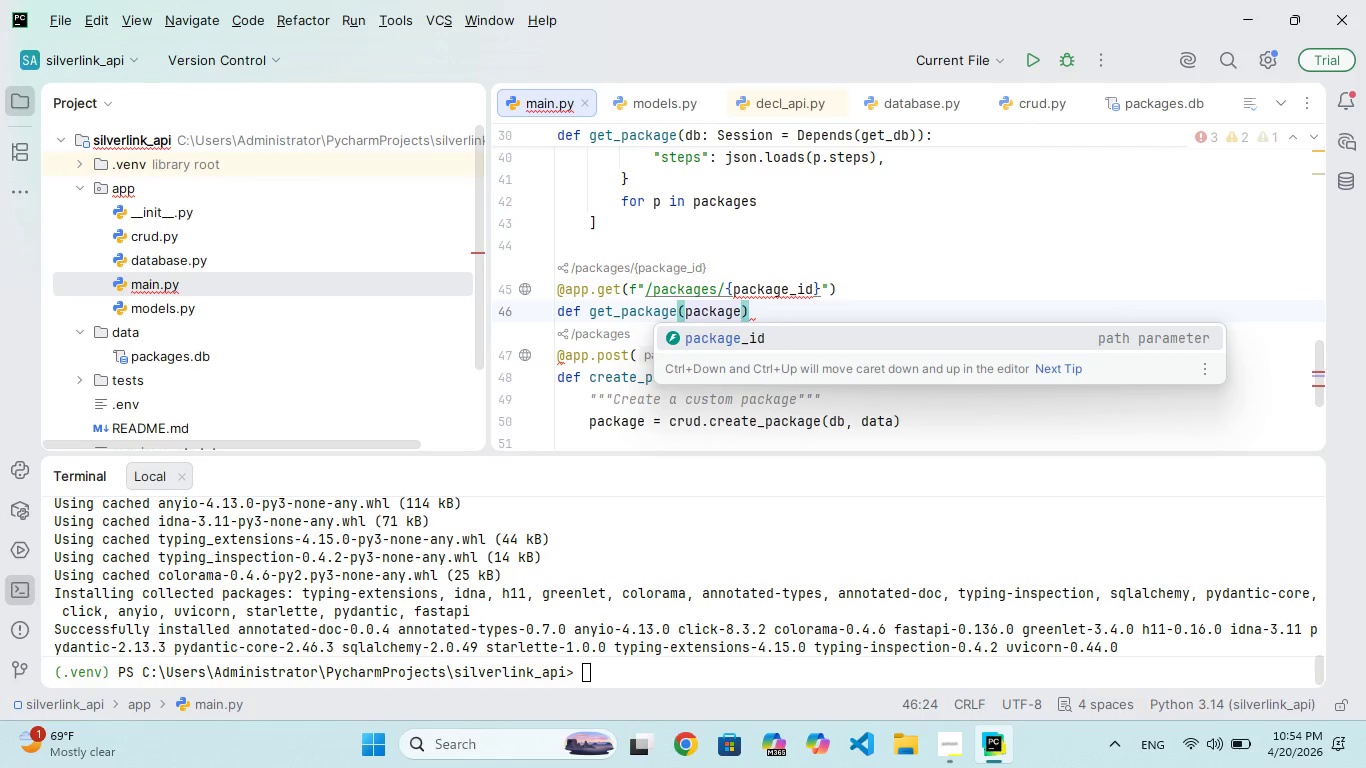 
key(Enter)
 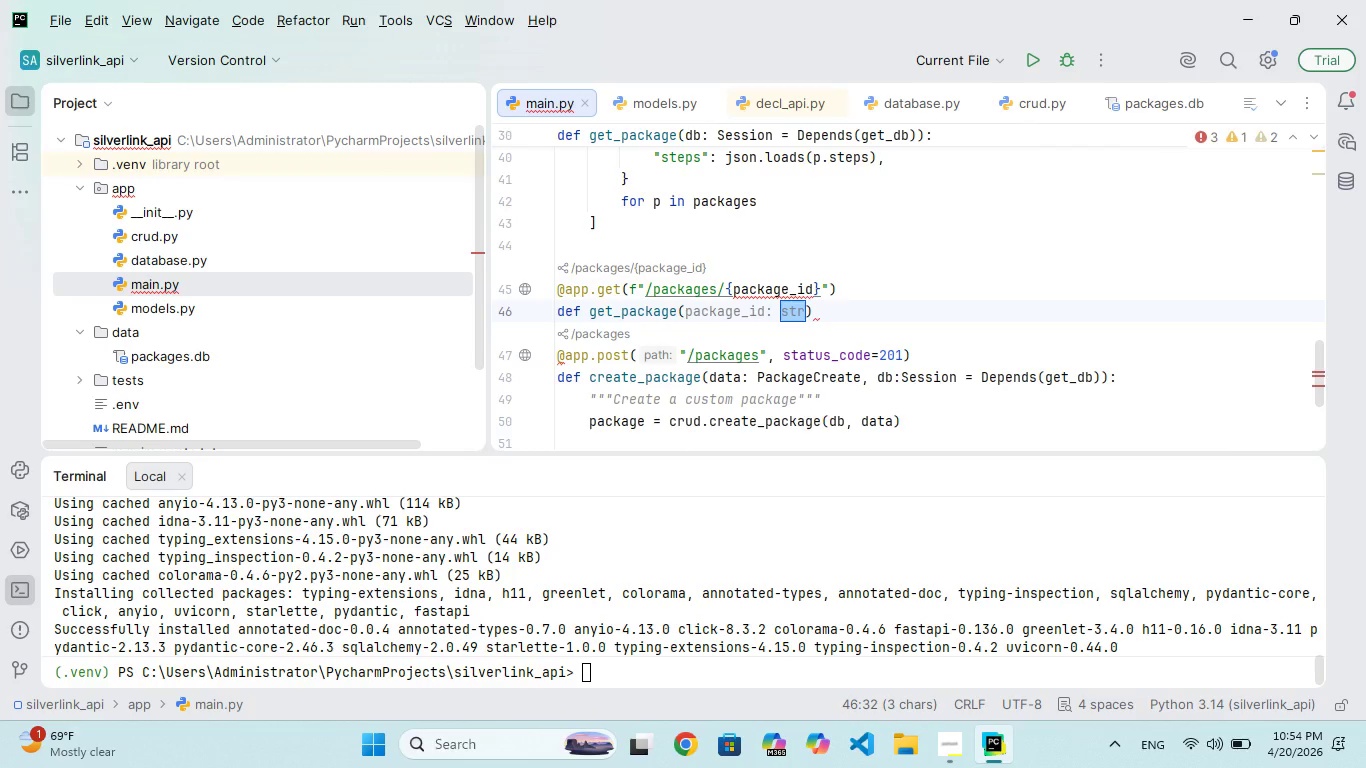 
wait(5.09)
 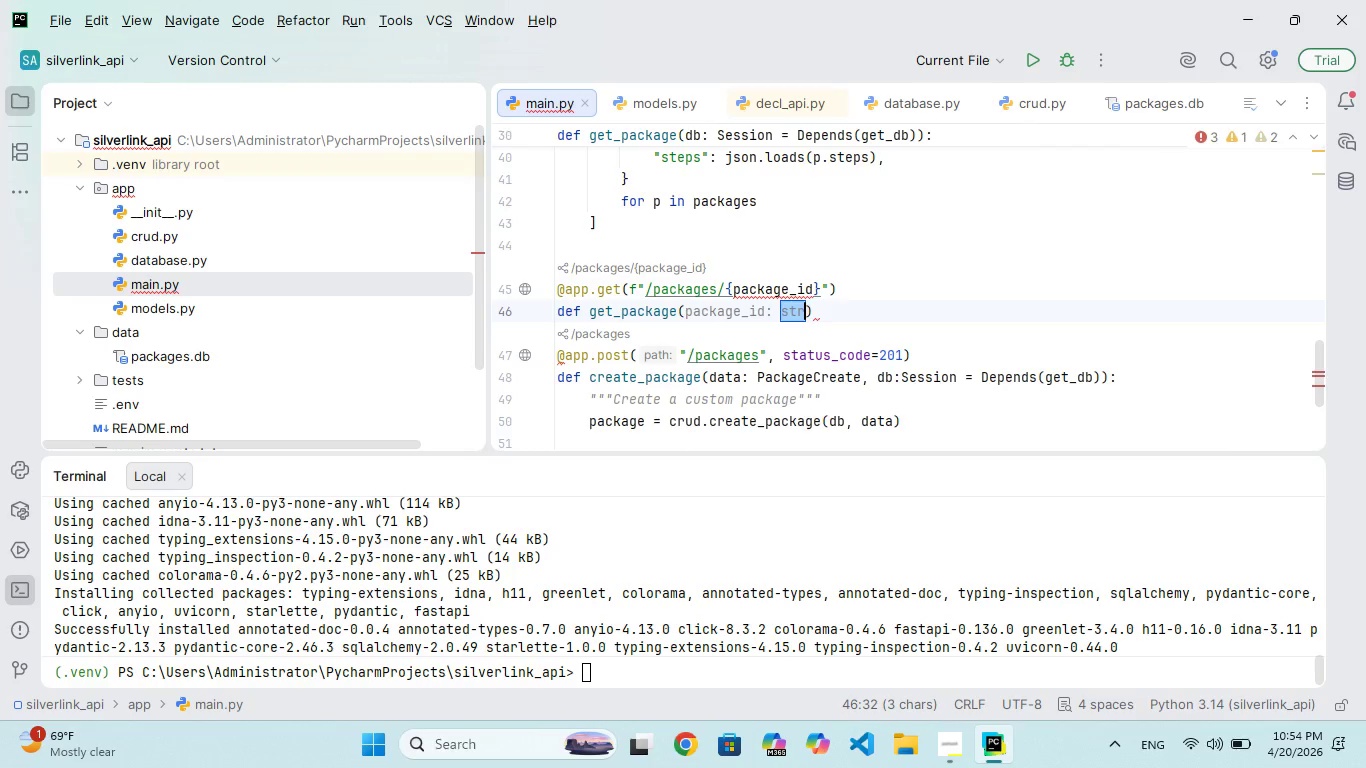 
key(I)
 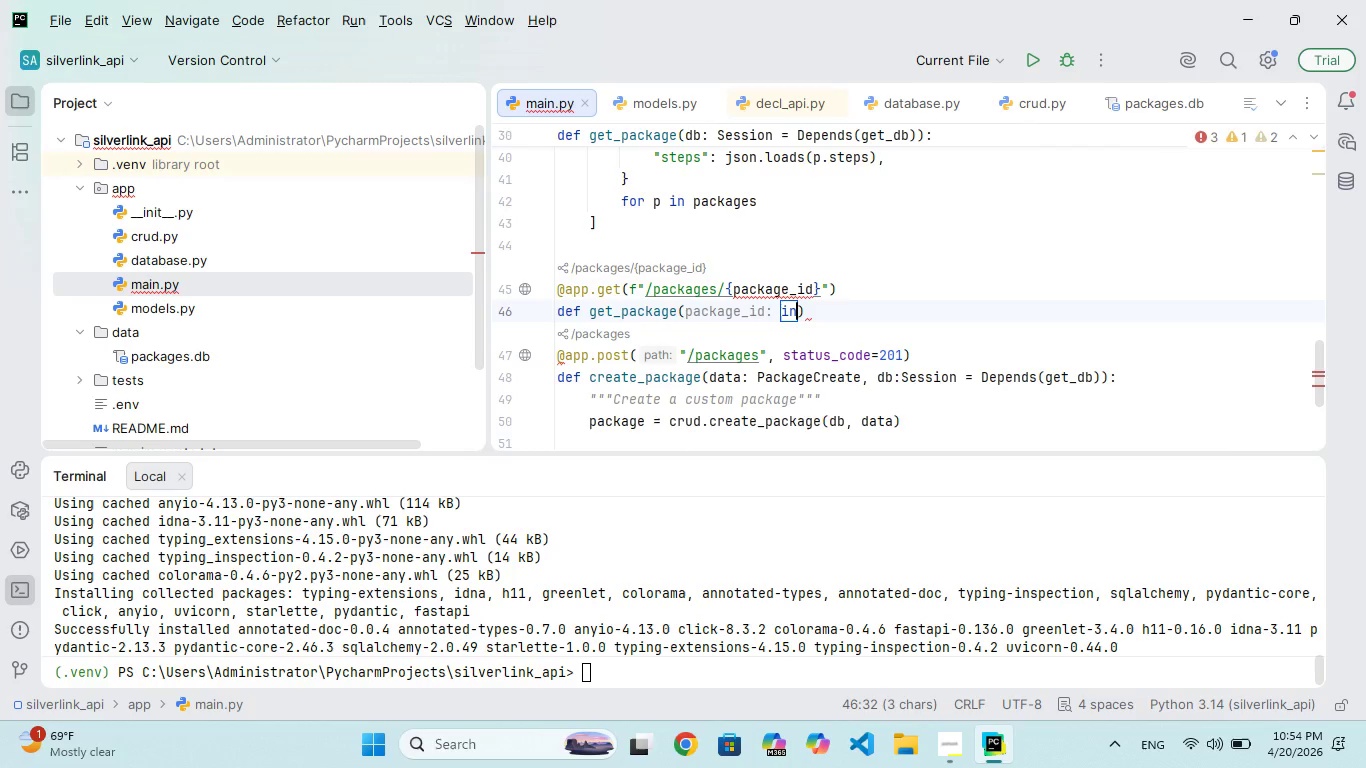 
hold_key(key=N, duration=0.39)
 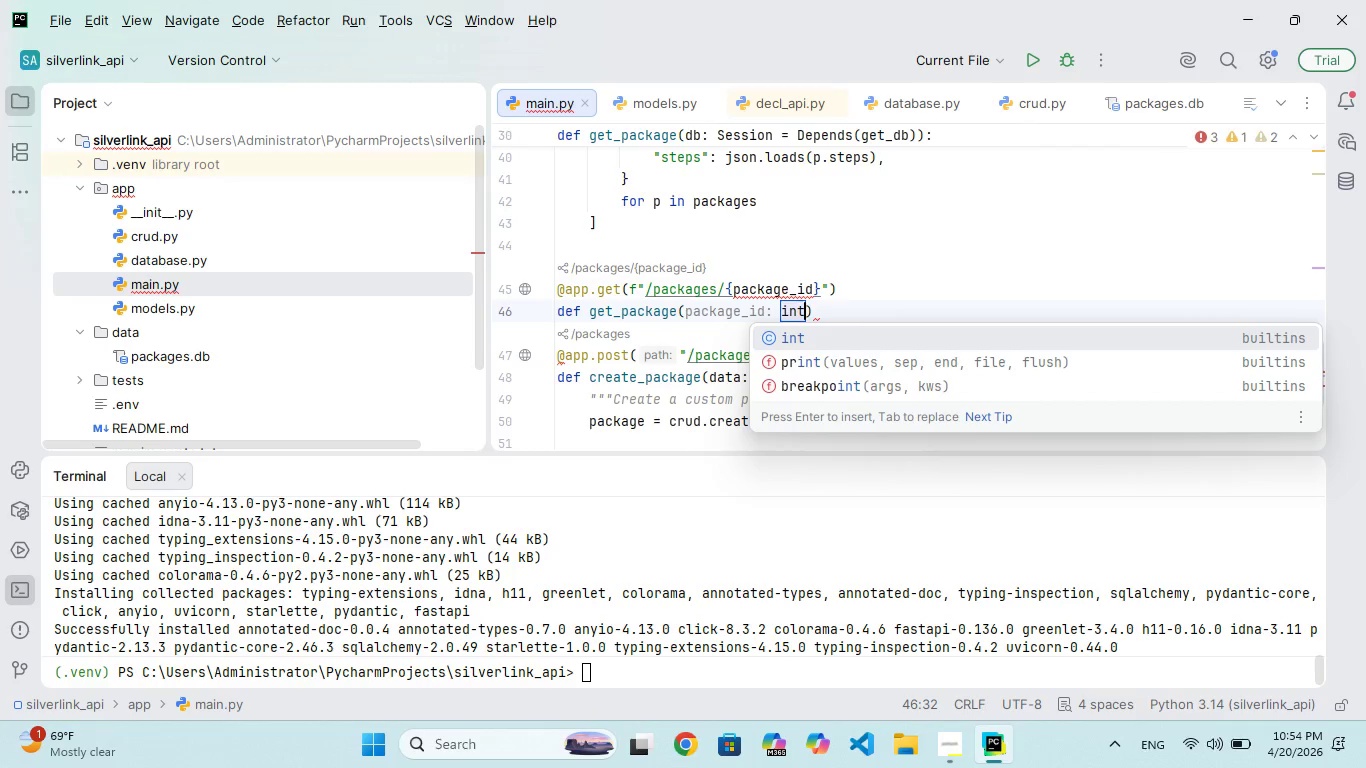 
hold_key(key=T, duration=0.34)
 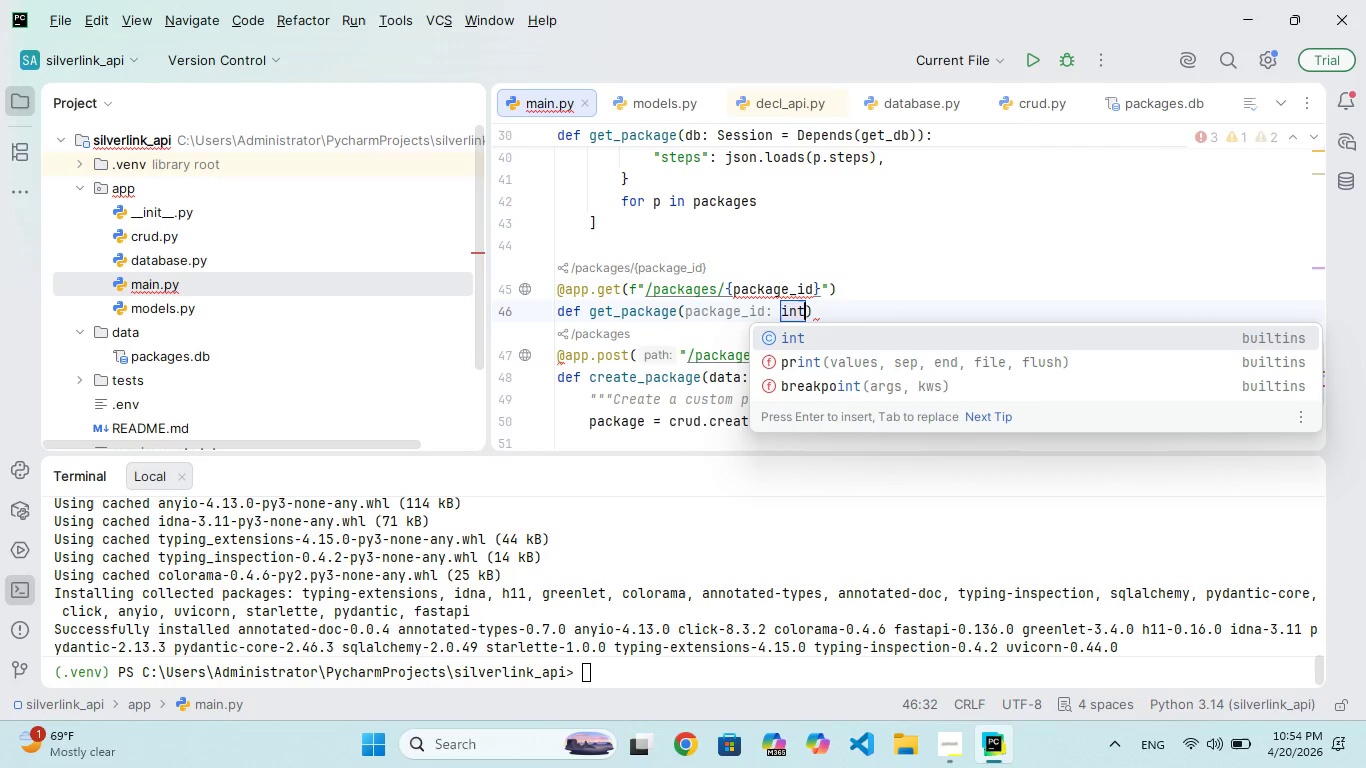 
key(Backspace)
 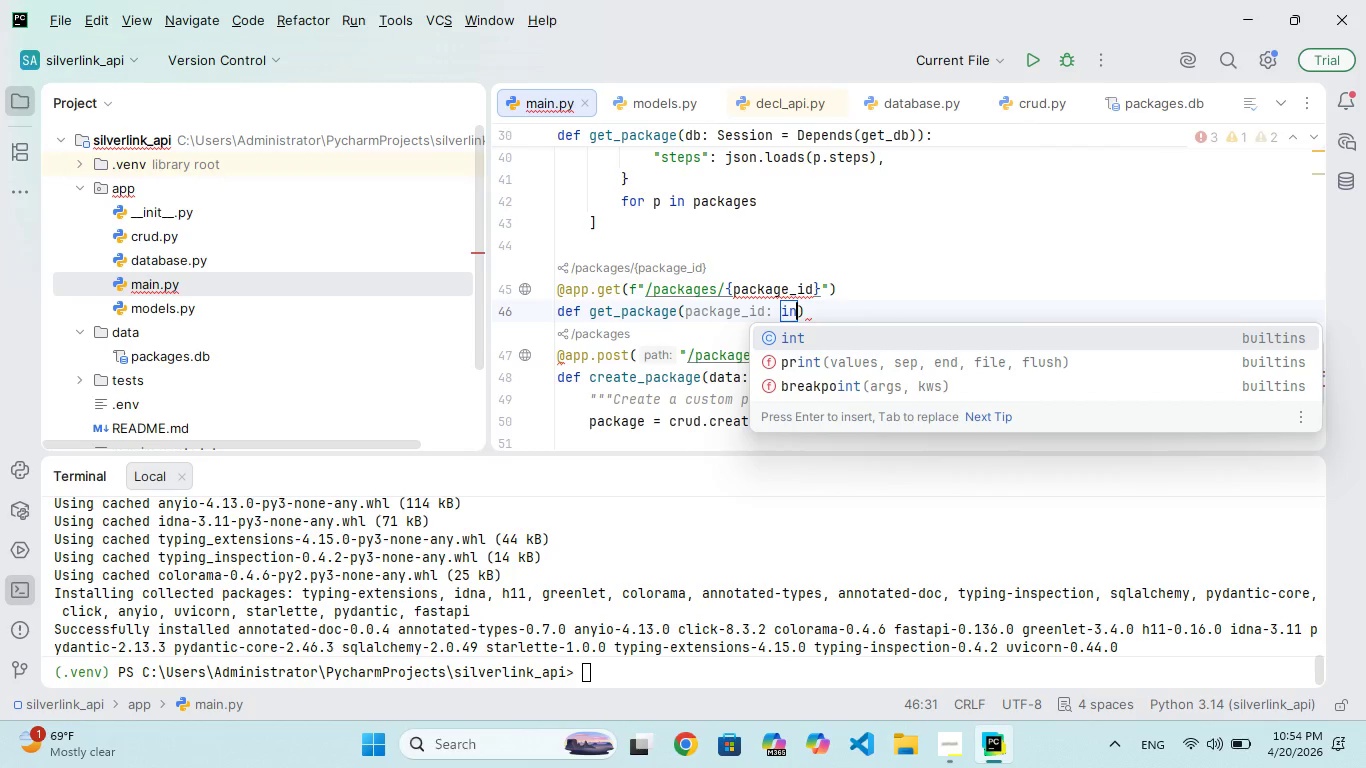 
key(Backspace)
 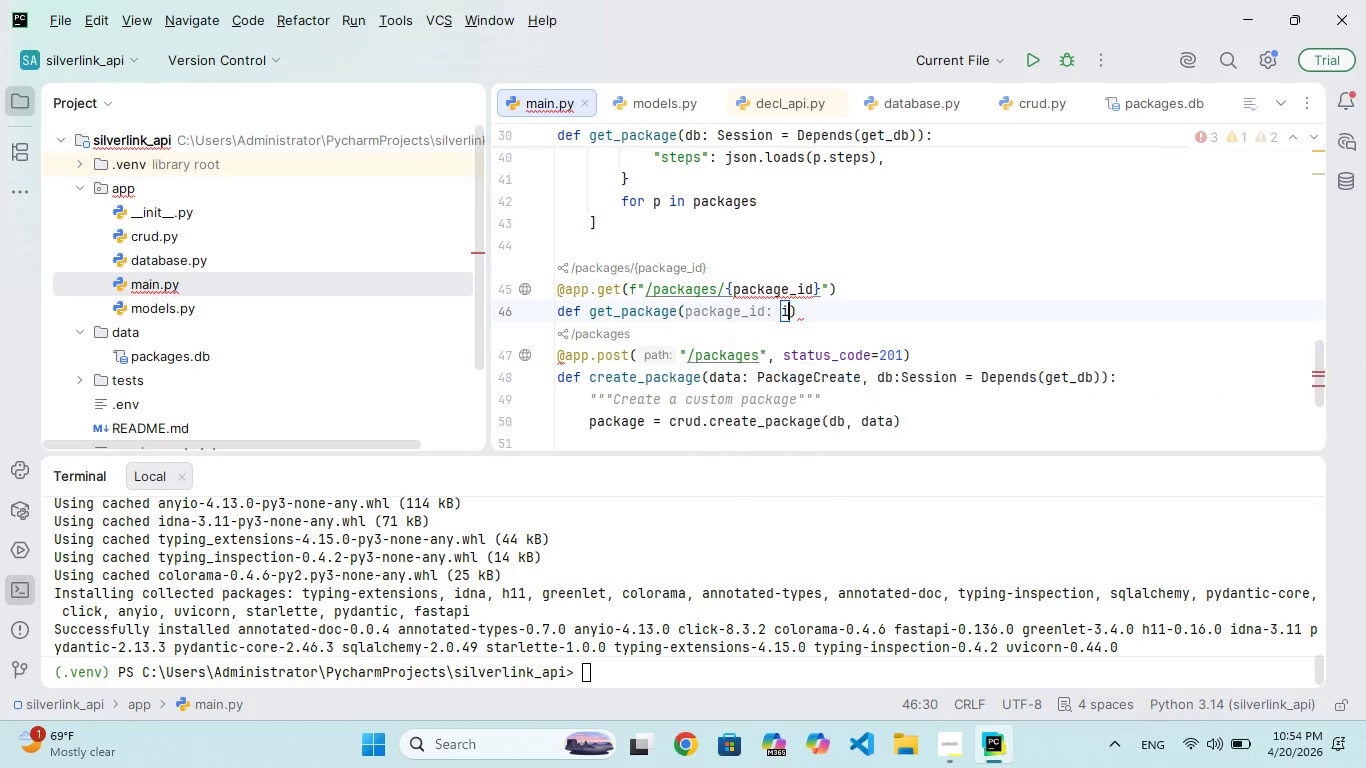 
key(Backspace)
 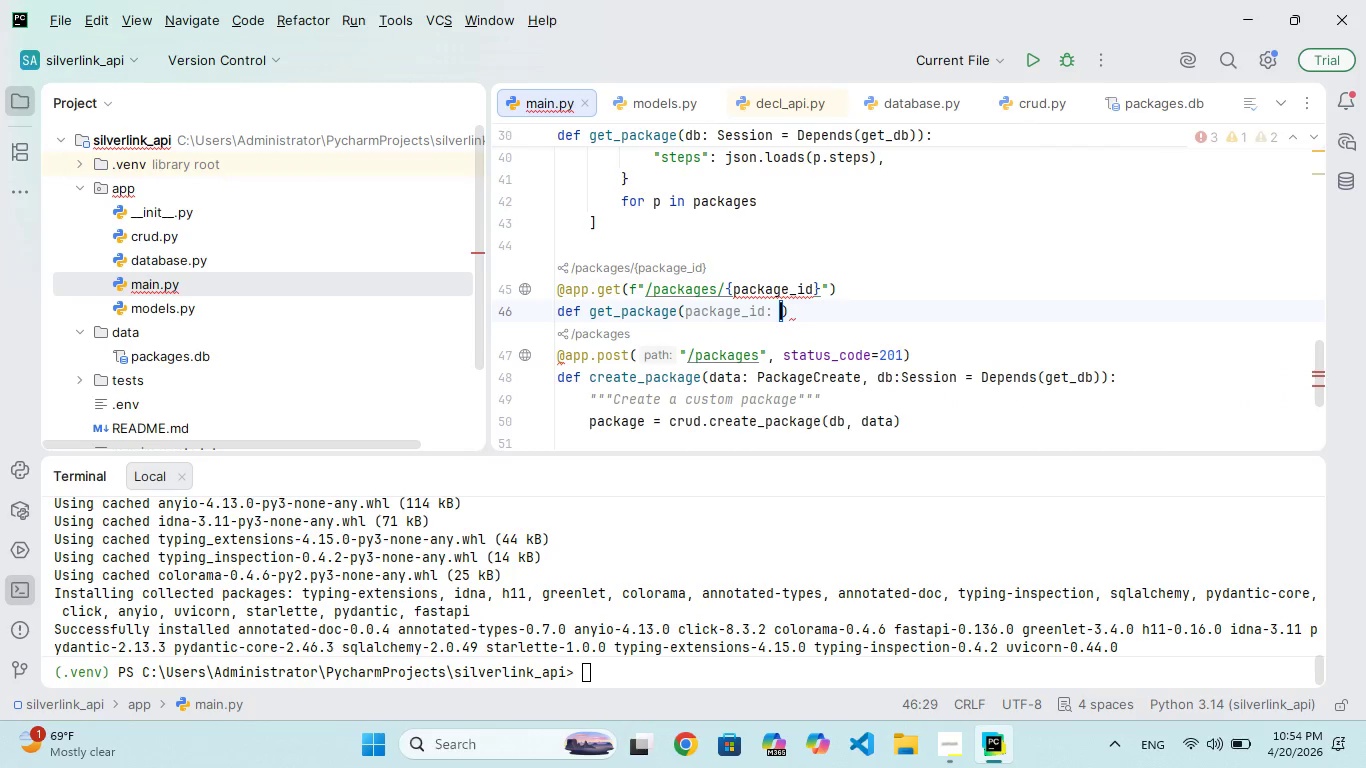 
key(Backspace)
 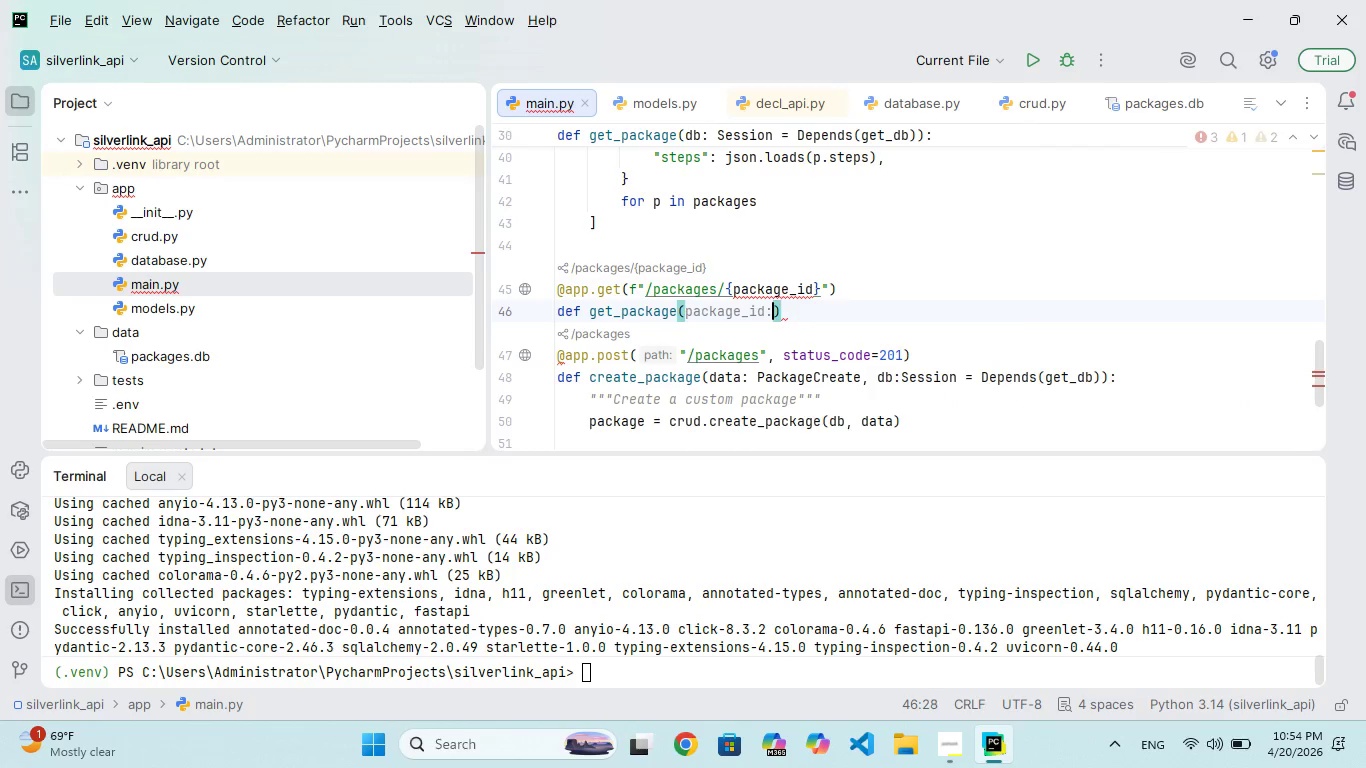 
key(Backspace)
 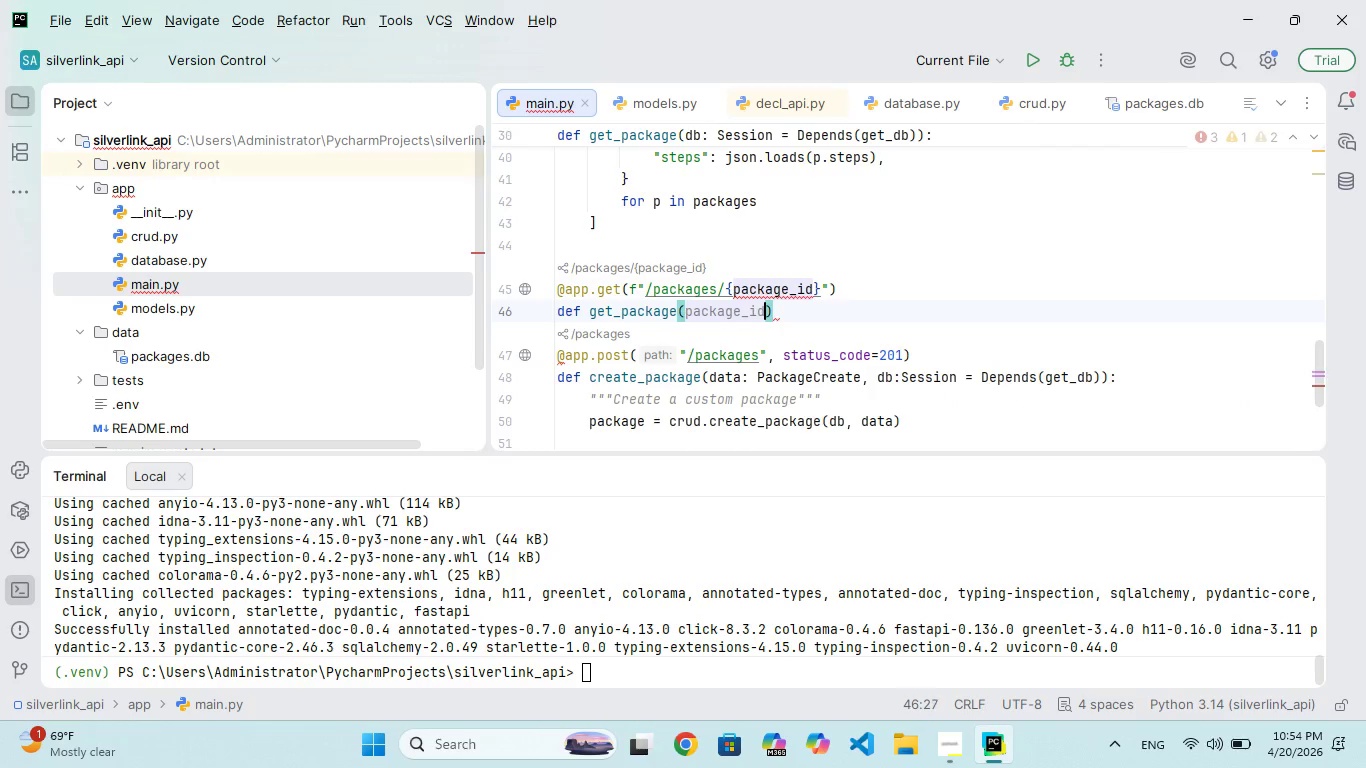 
key(Backspace)
 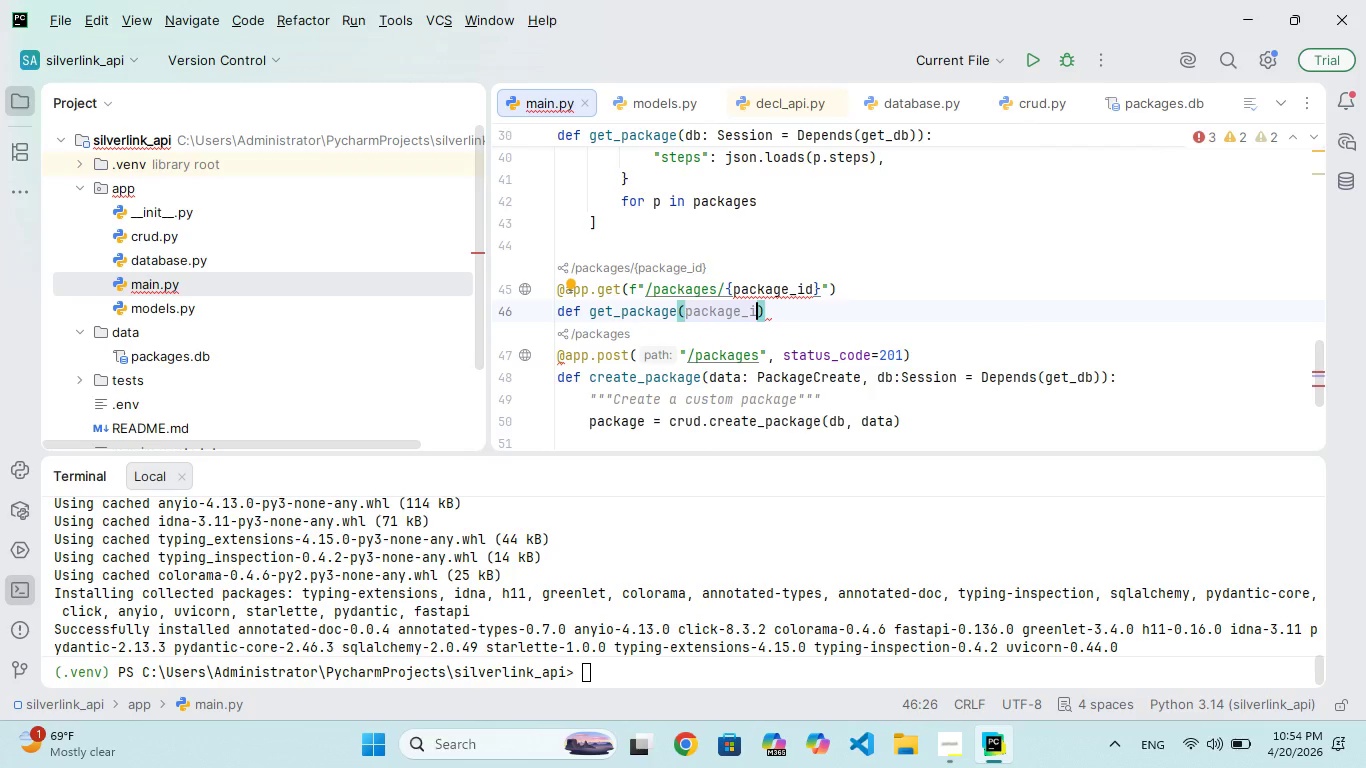 
type(d: it)
 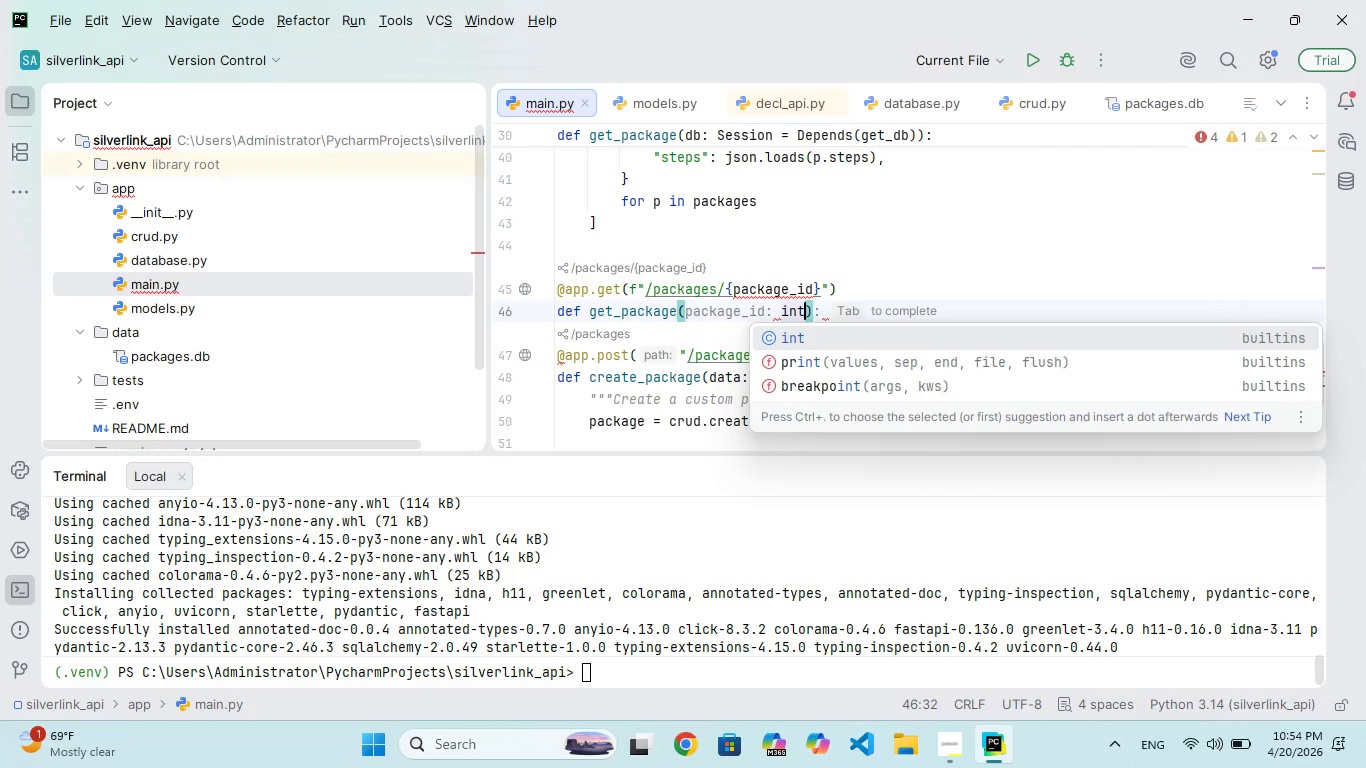 
 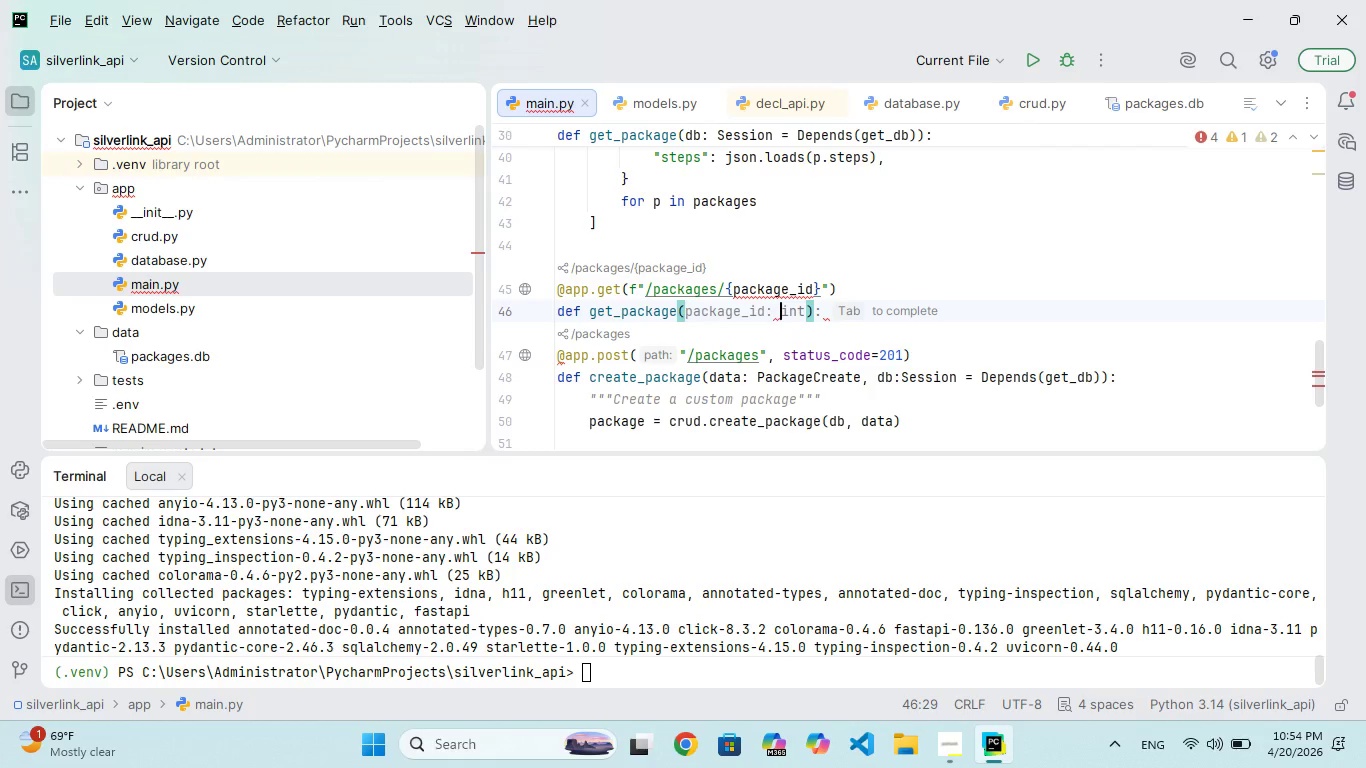 
hold_key(key=N, duration=0.31)
 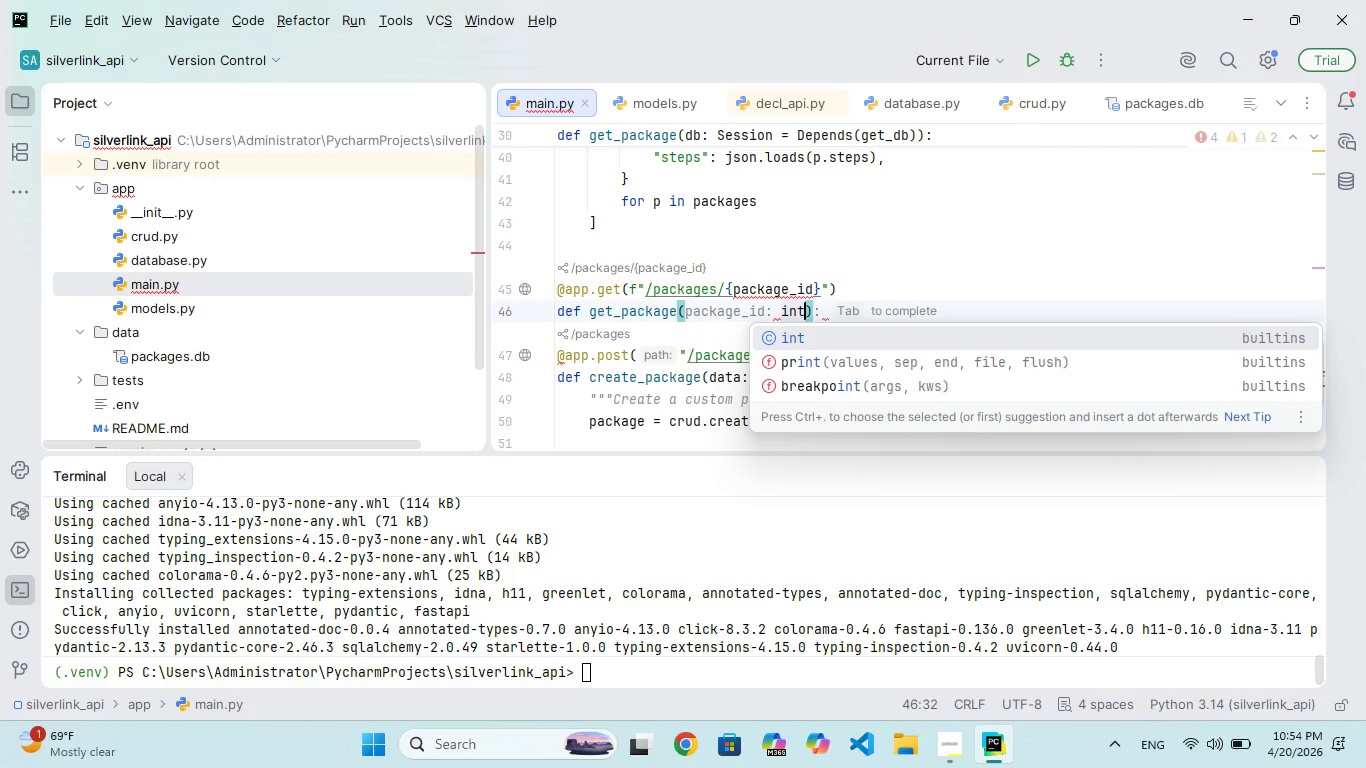 
type(, db )
key(Backspace)
type(: Session = Depends)
 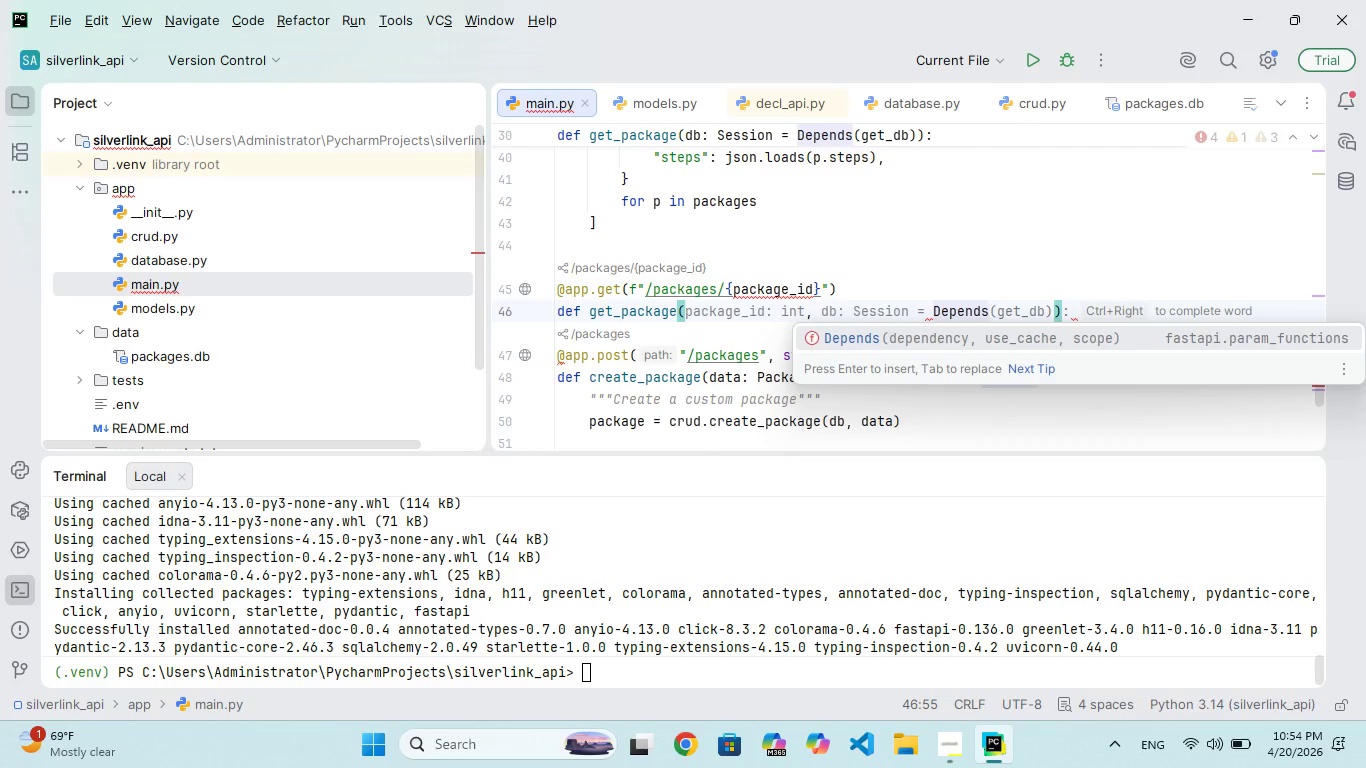 
wait(6.42)
 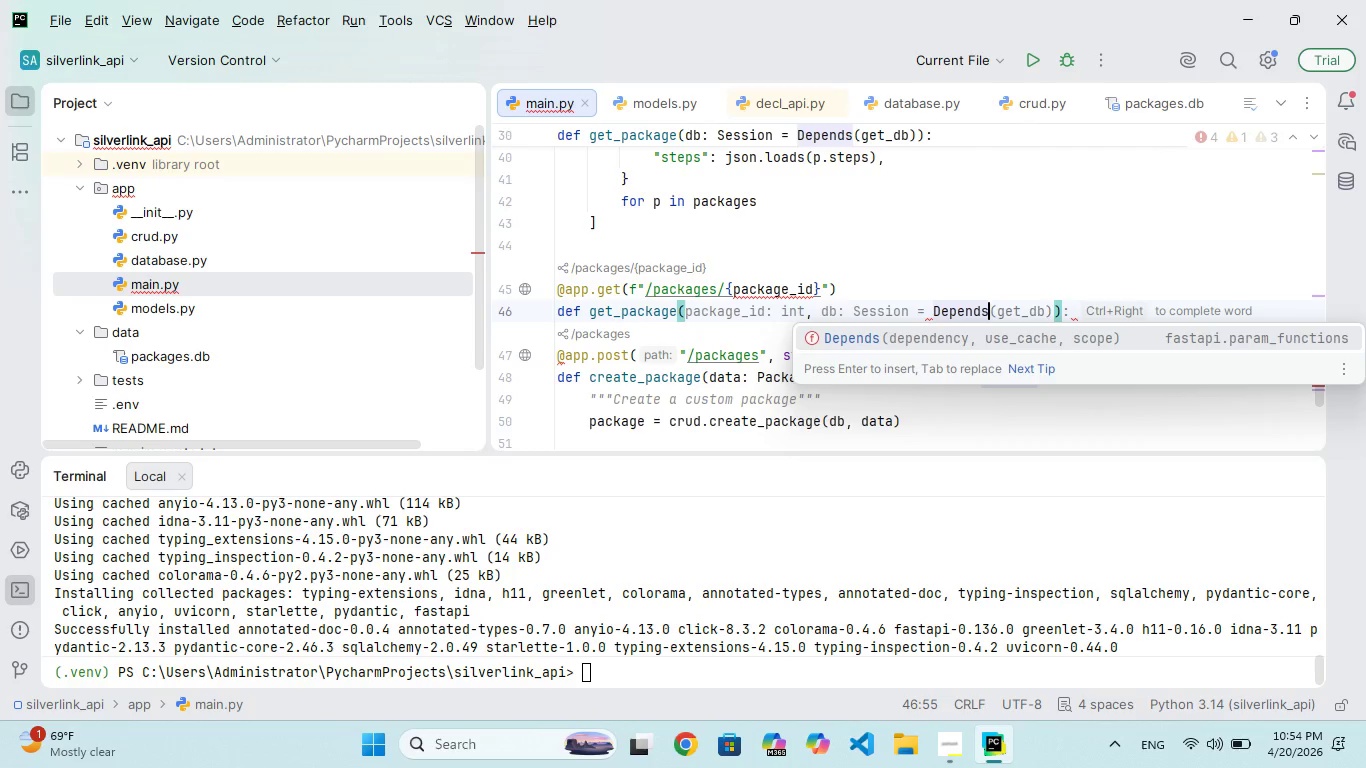 
type((et_id)
key(Backspace)
key(Backspace)
type(db)
 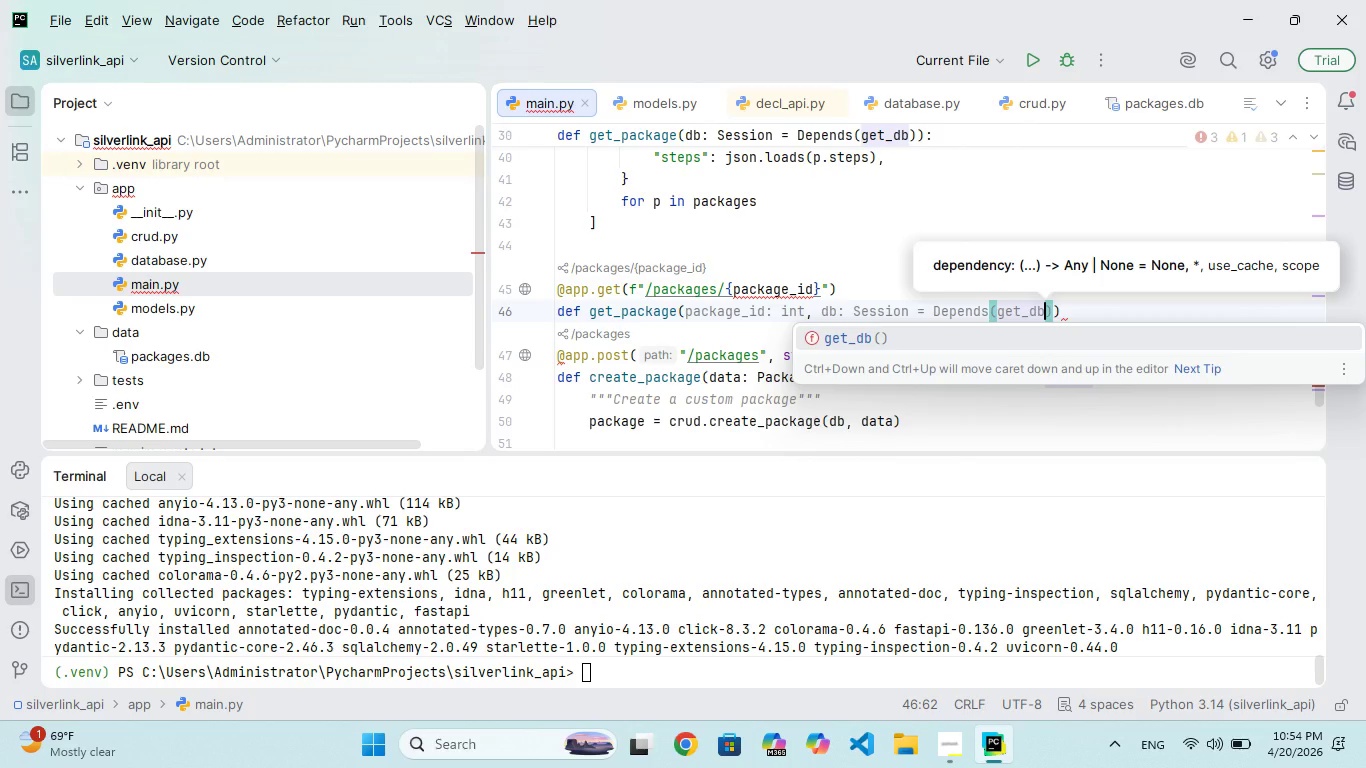 
hold_key(key=G, duration=0.31)
 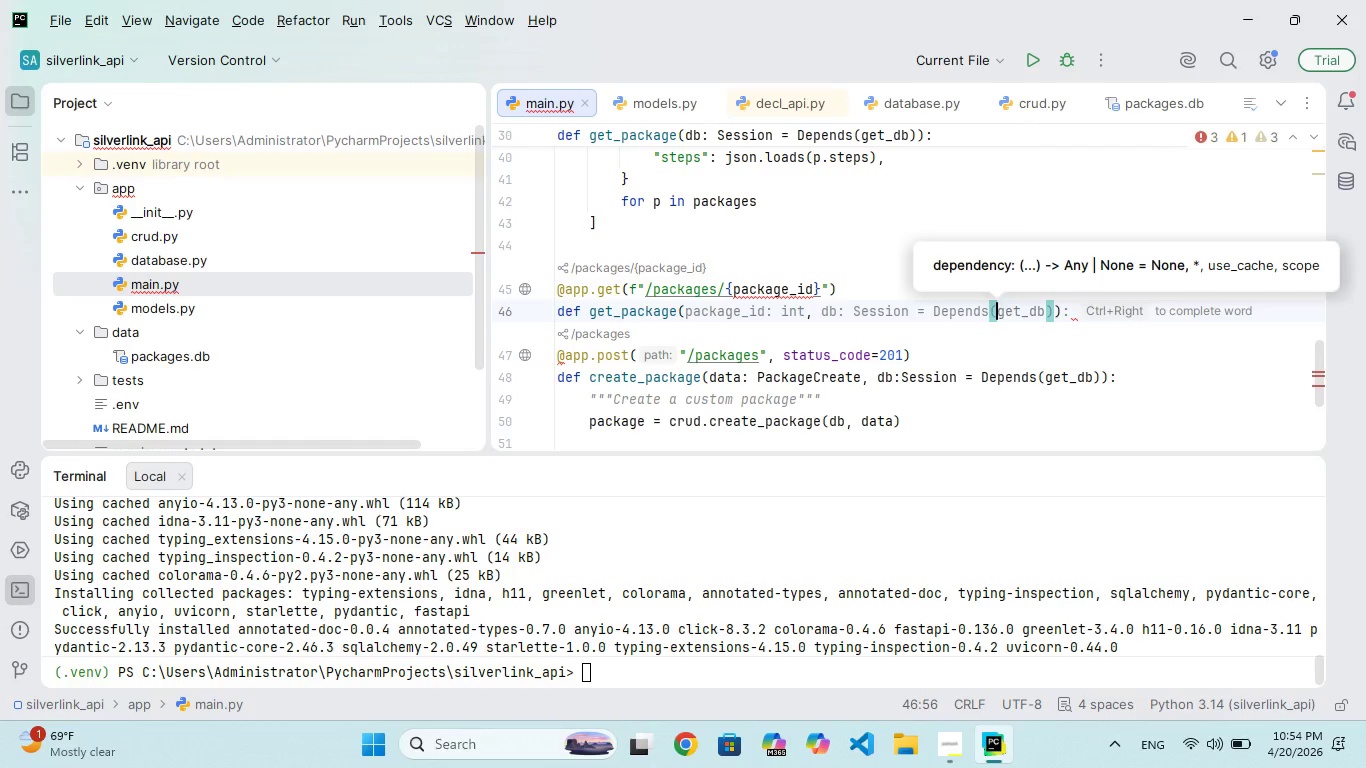 
key(ArrowRight)
 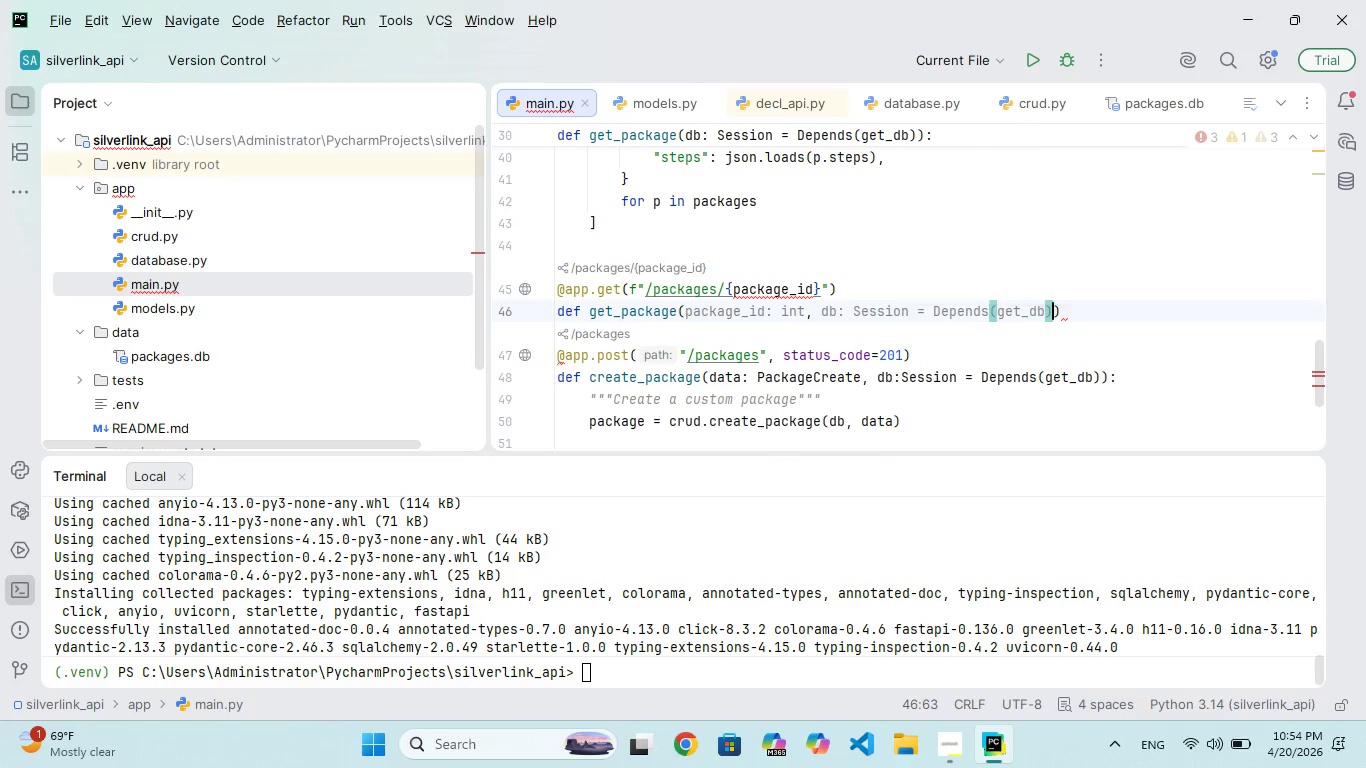 
key(ArrowRight)
 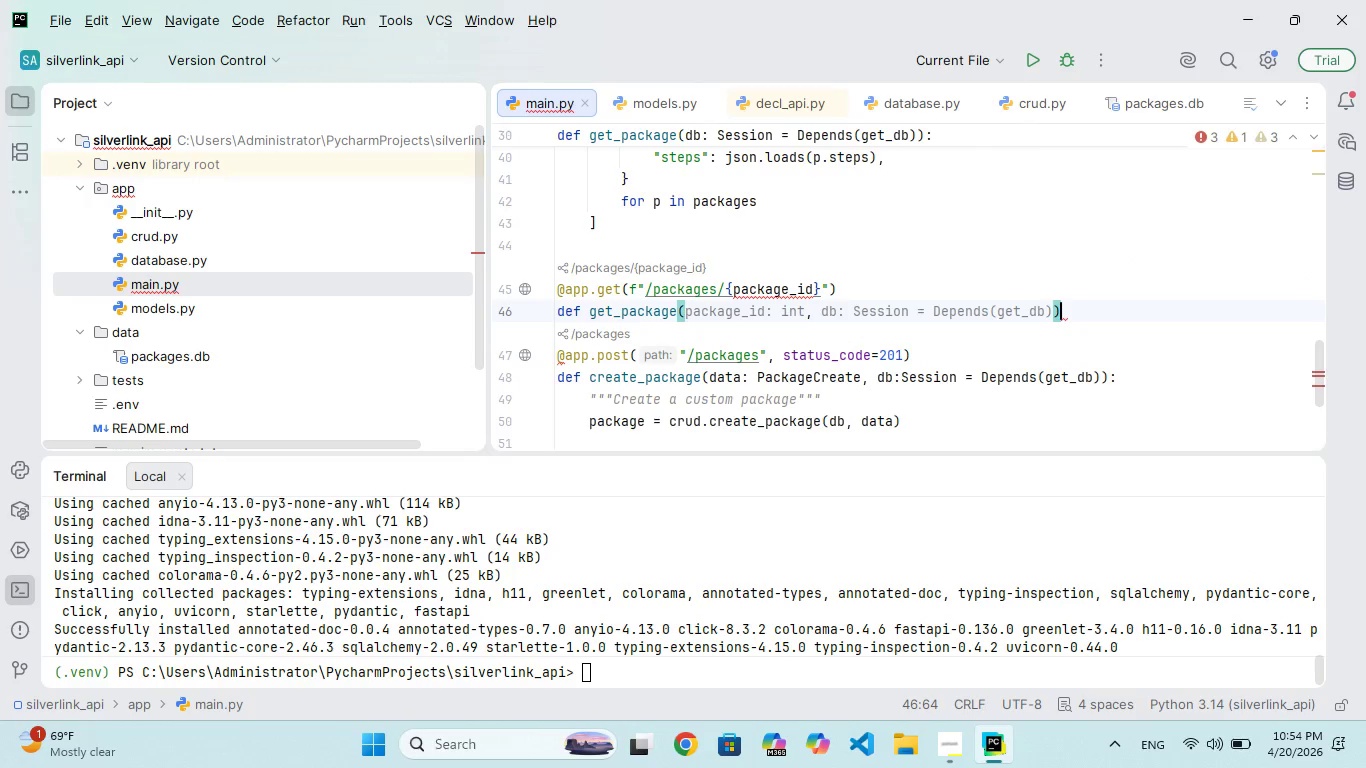 
key(Shift+Semicolon)
 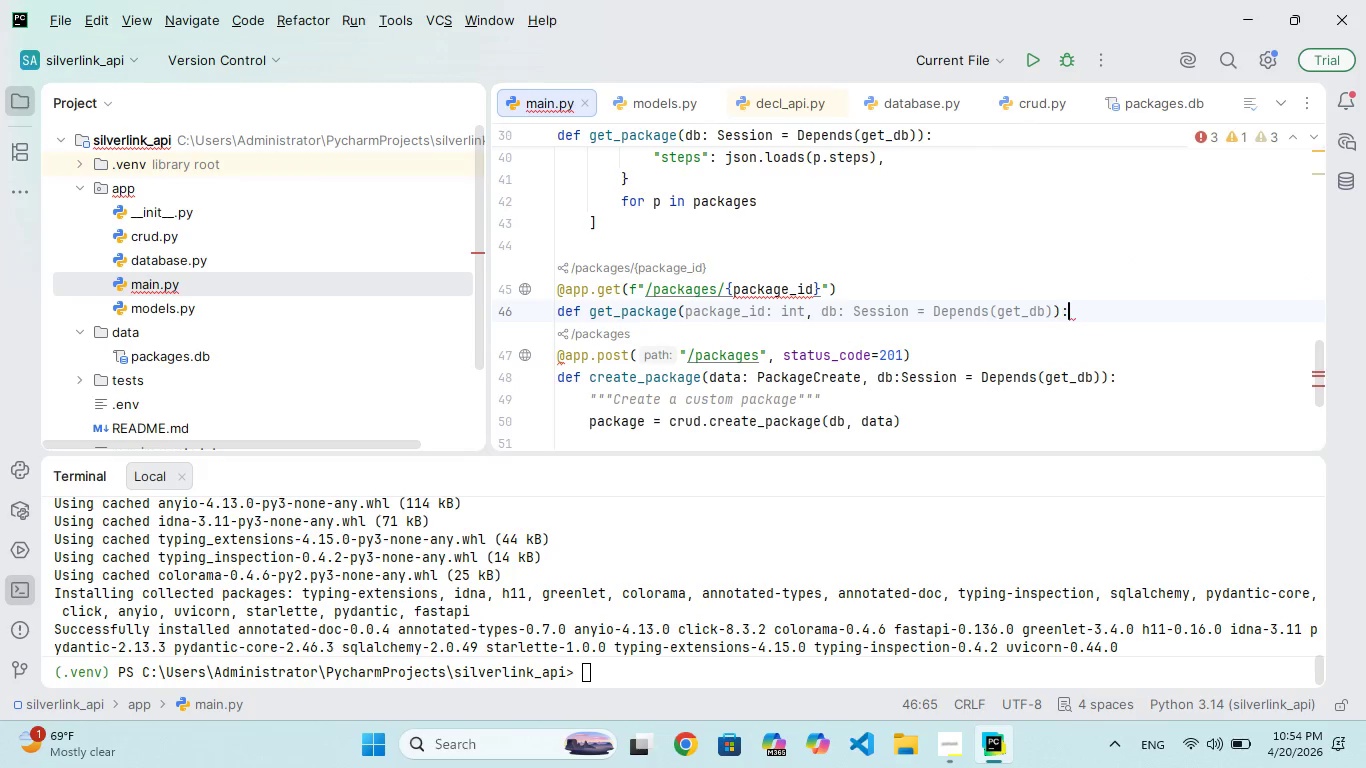 
key(Backslash)
 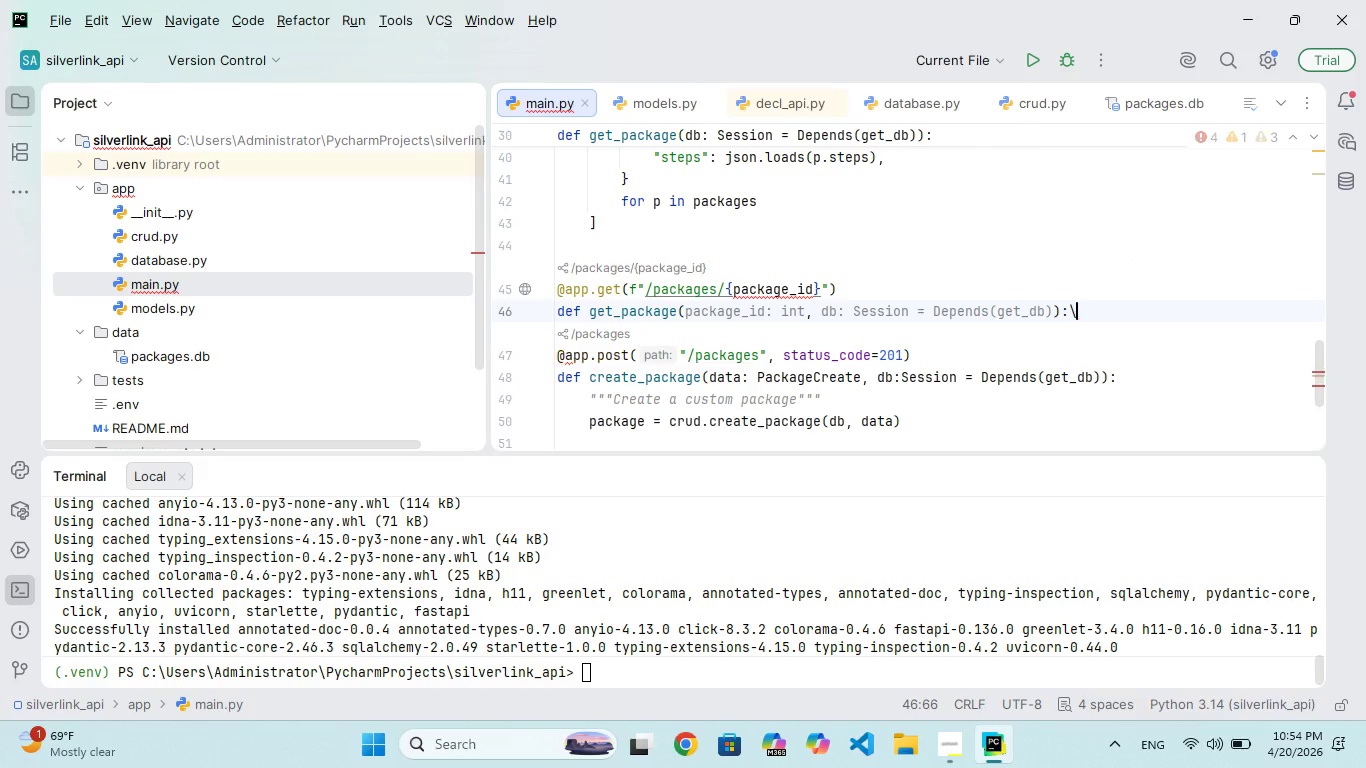 
key(Control+ControlLeft)
 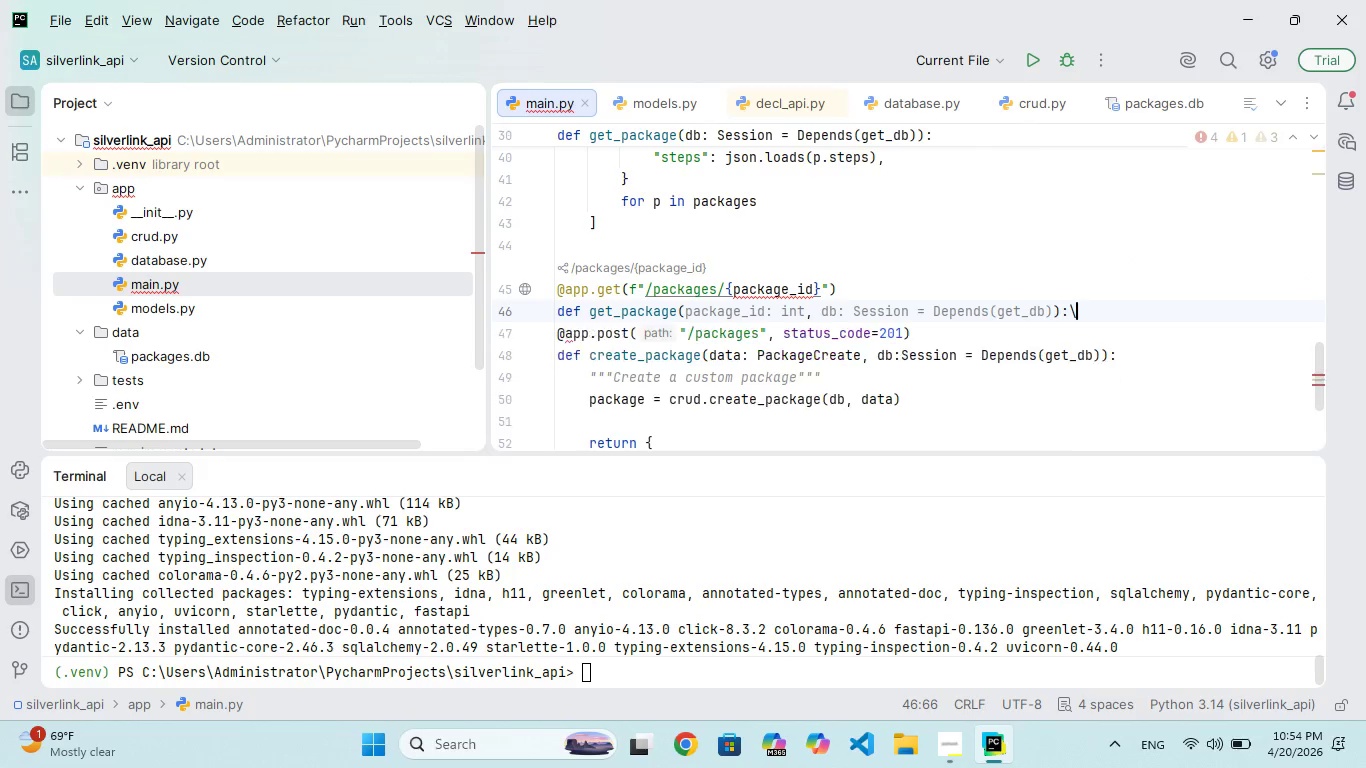 
key(Alt+Control+F14)
 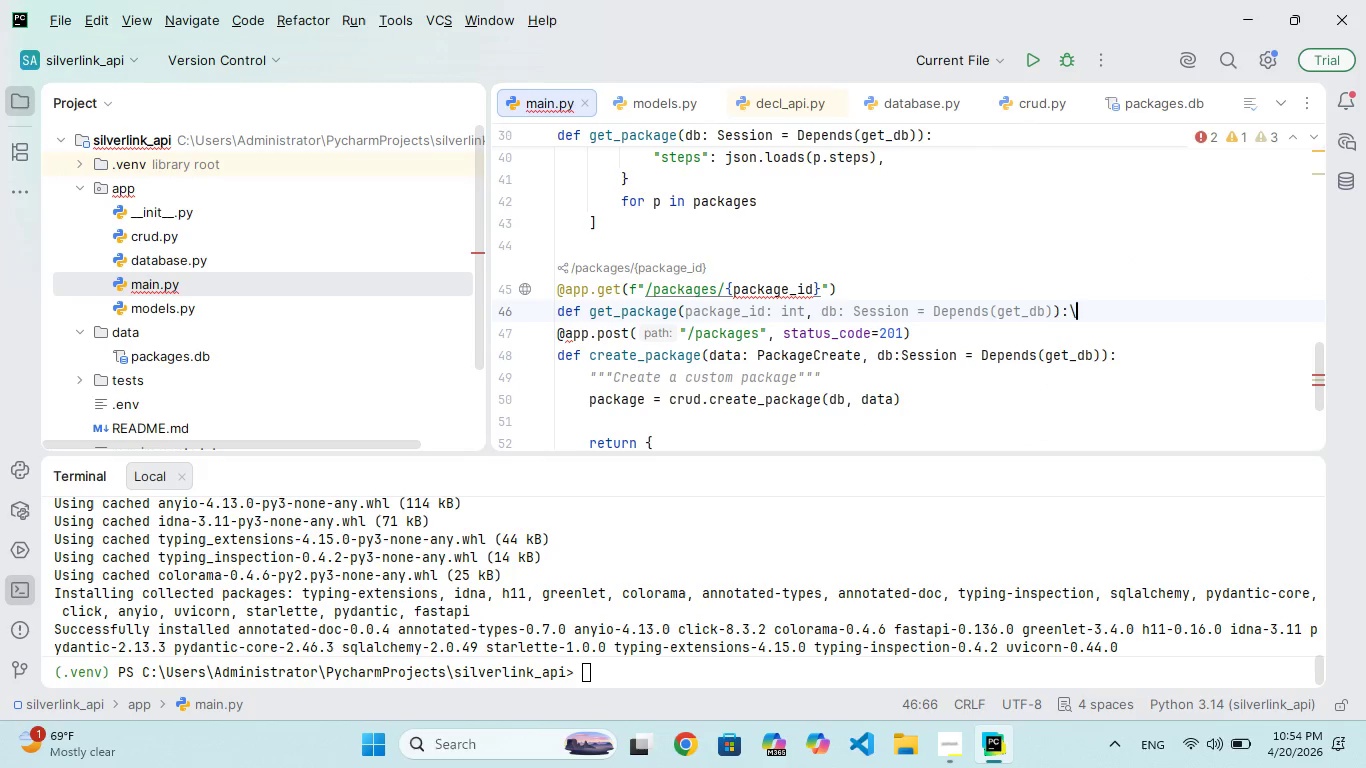 
key(Alt+Control+AltLeft)
 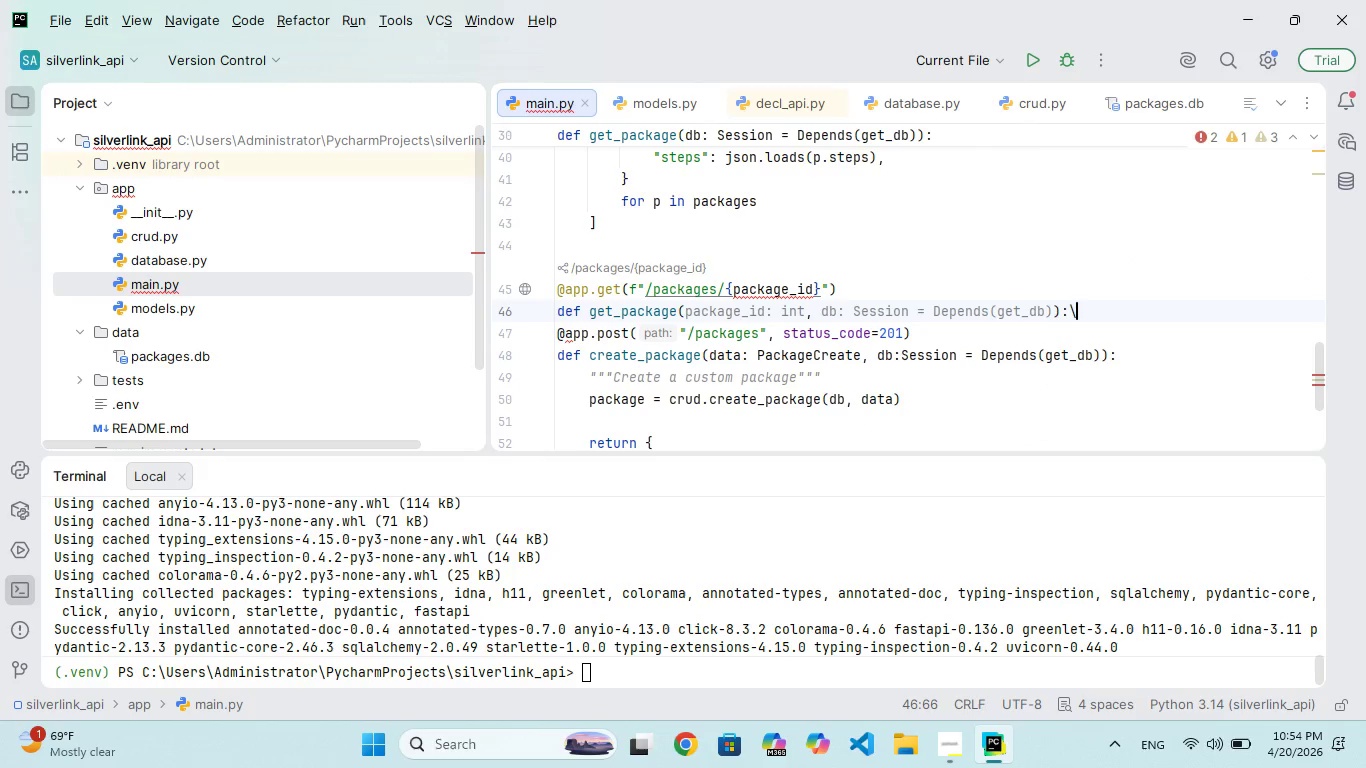 
key(Backspace)
 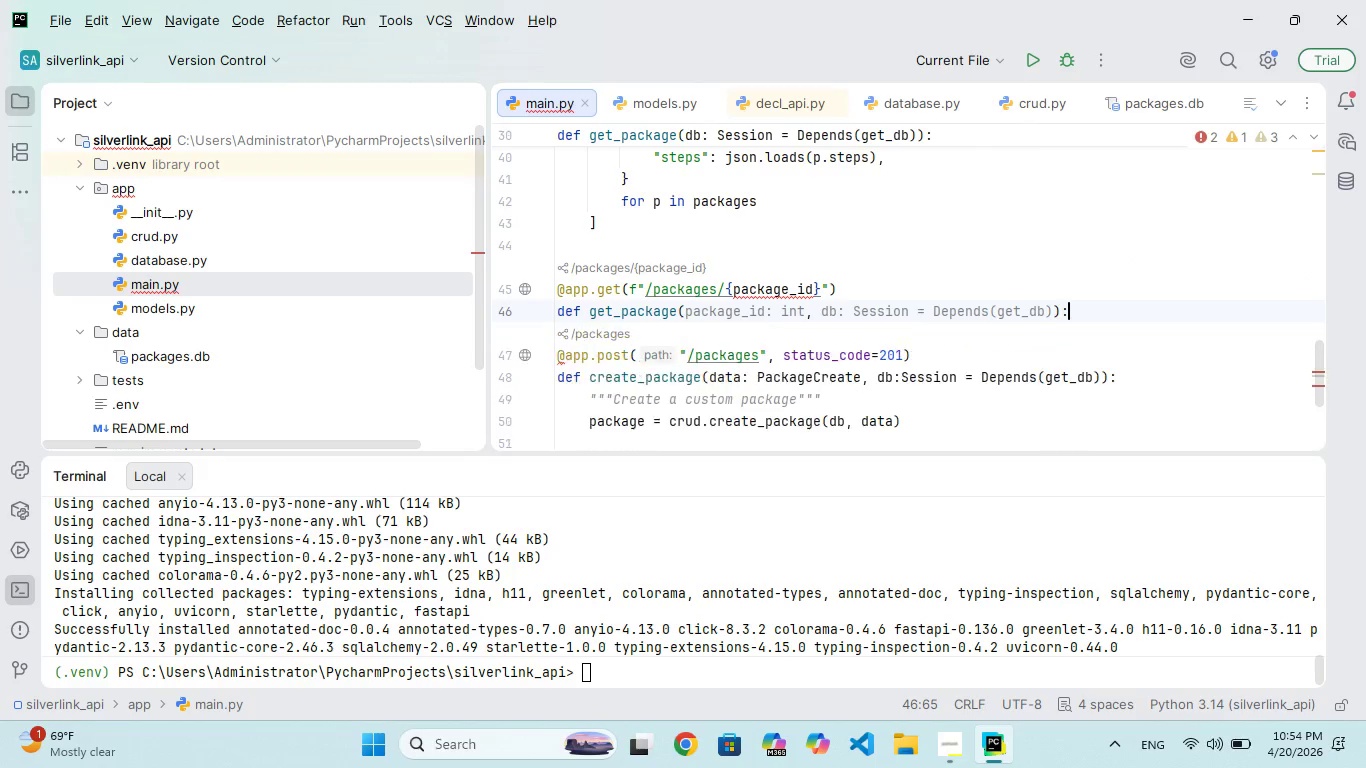 
key(Enter)
 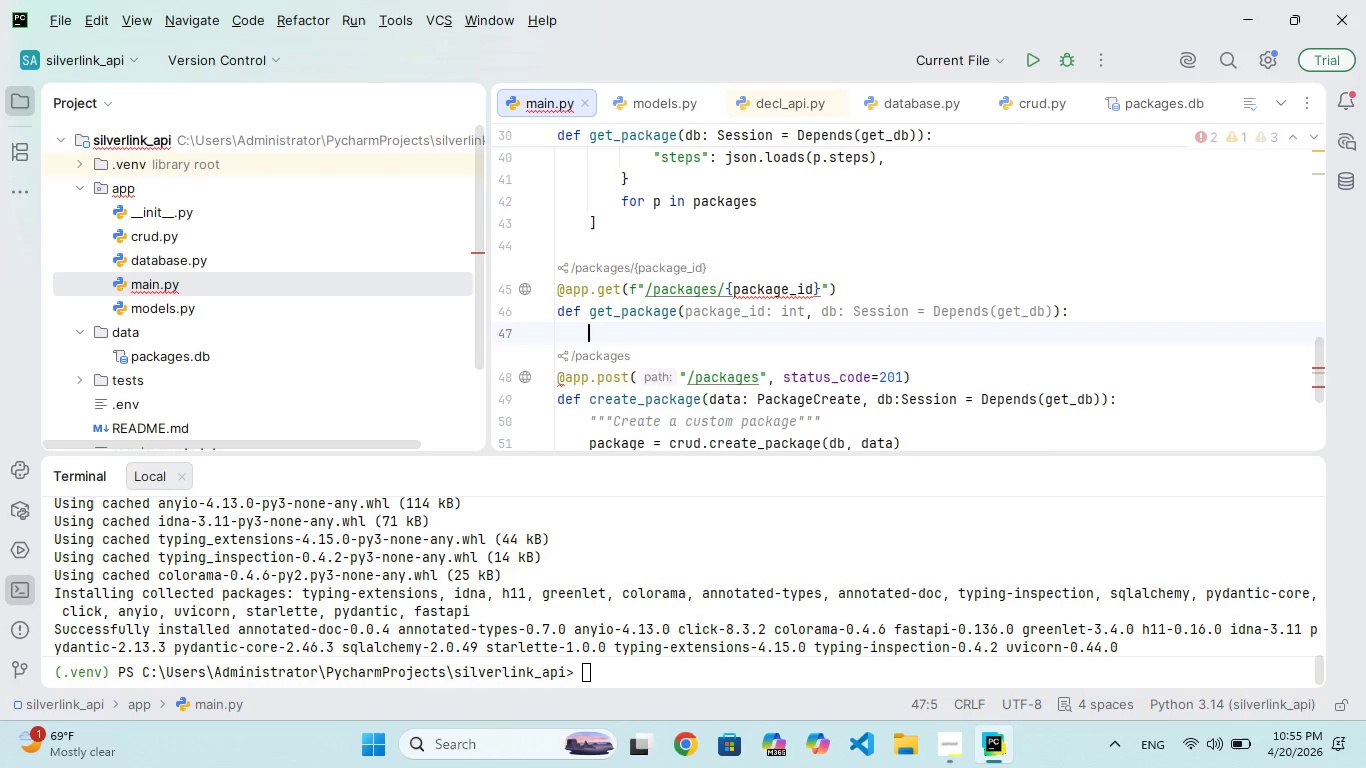 
key(Enter)
 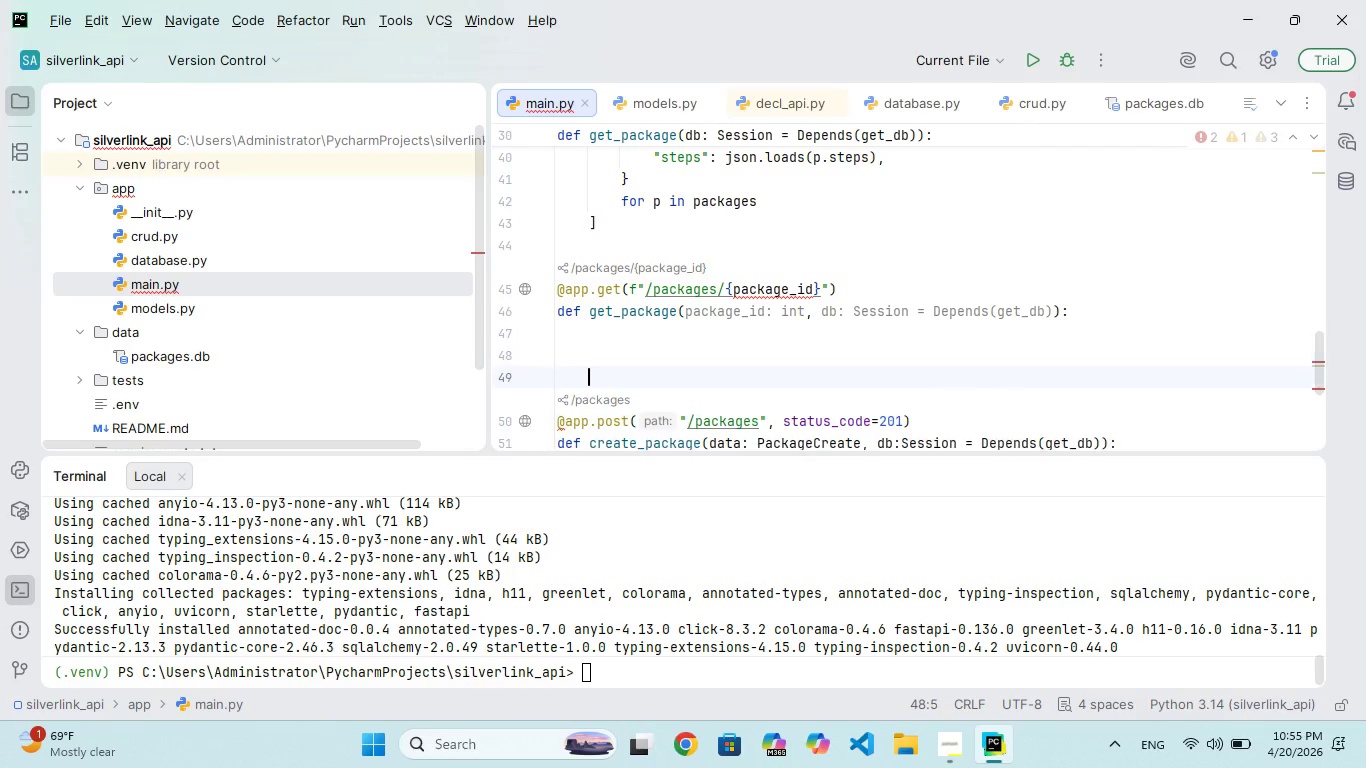 
key(Enter)
 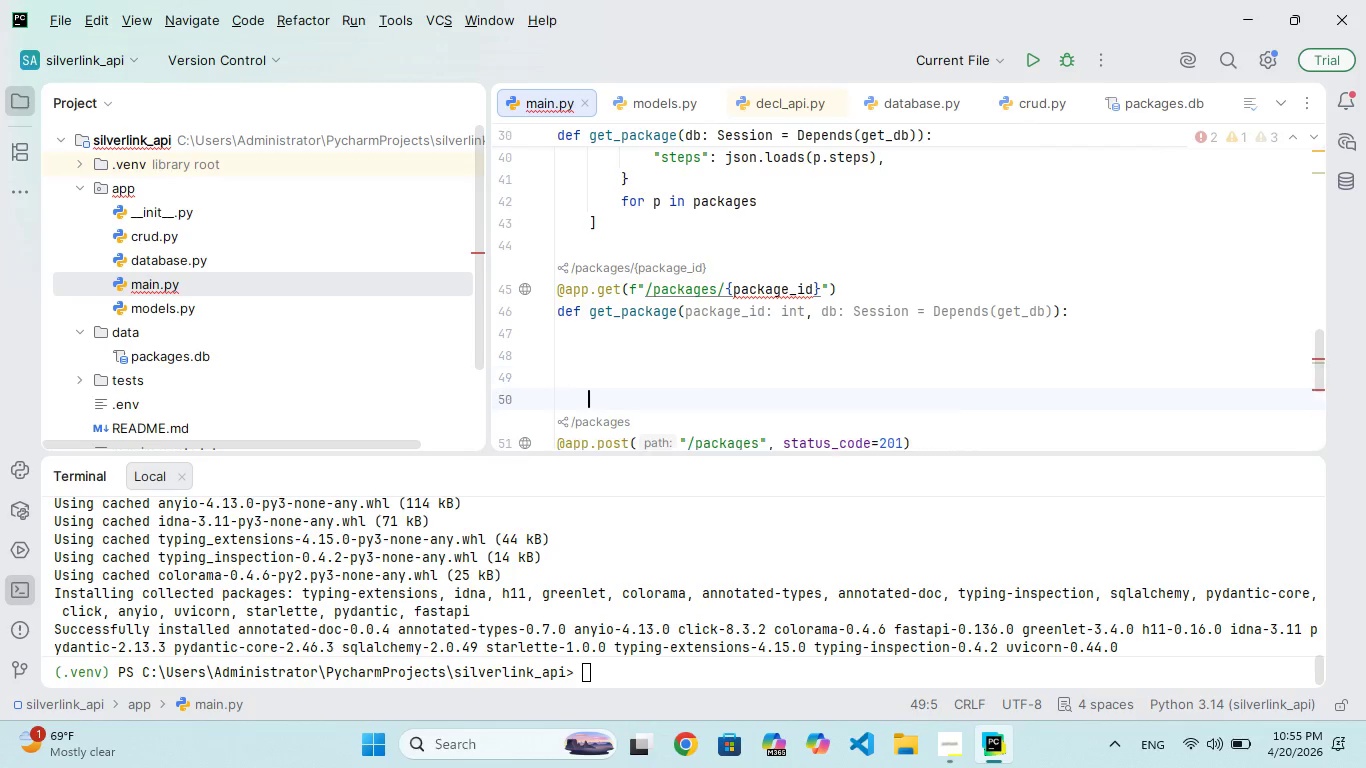 
key(Enter)
 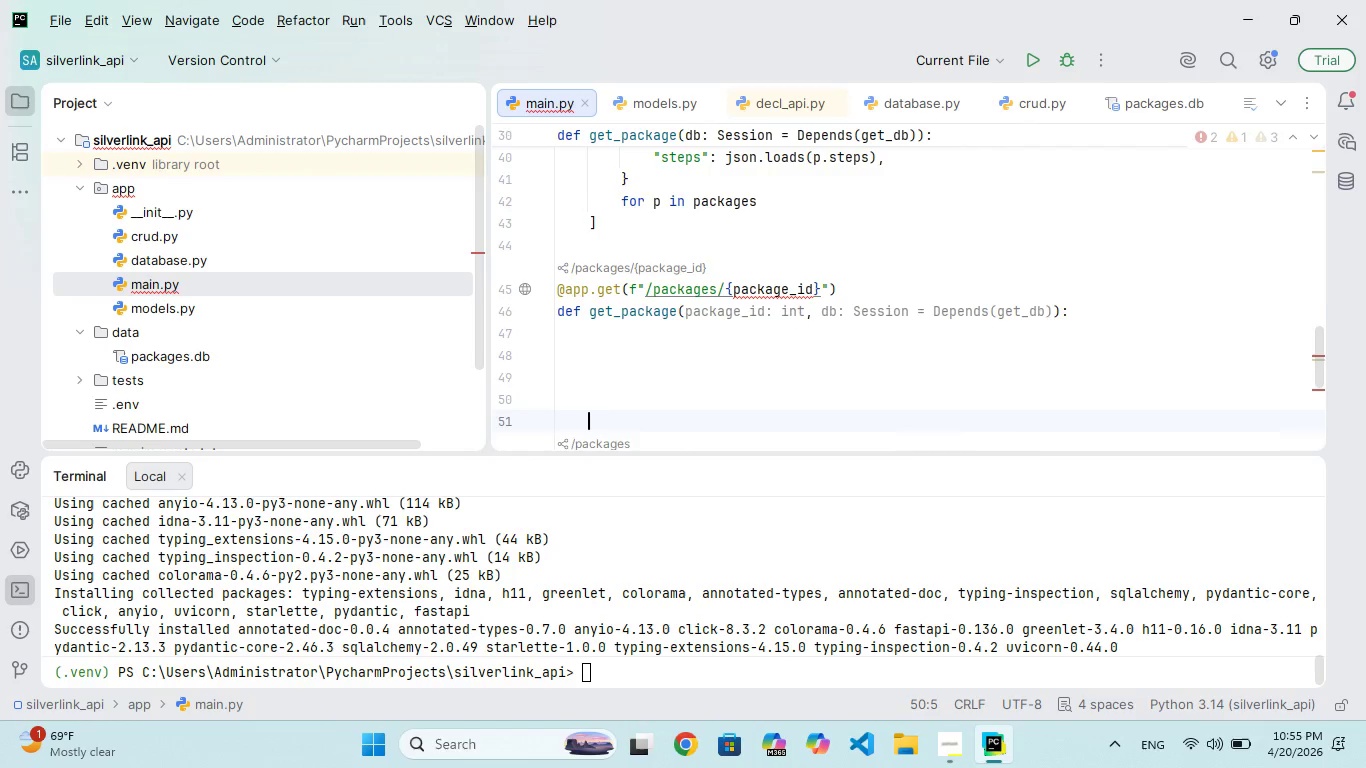 
key(Enter)
 